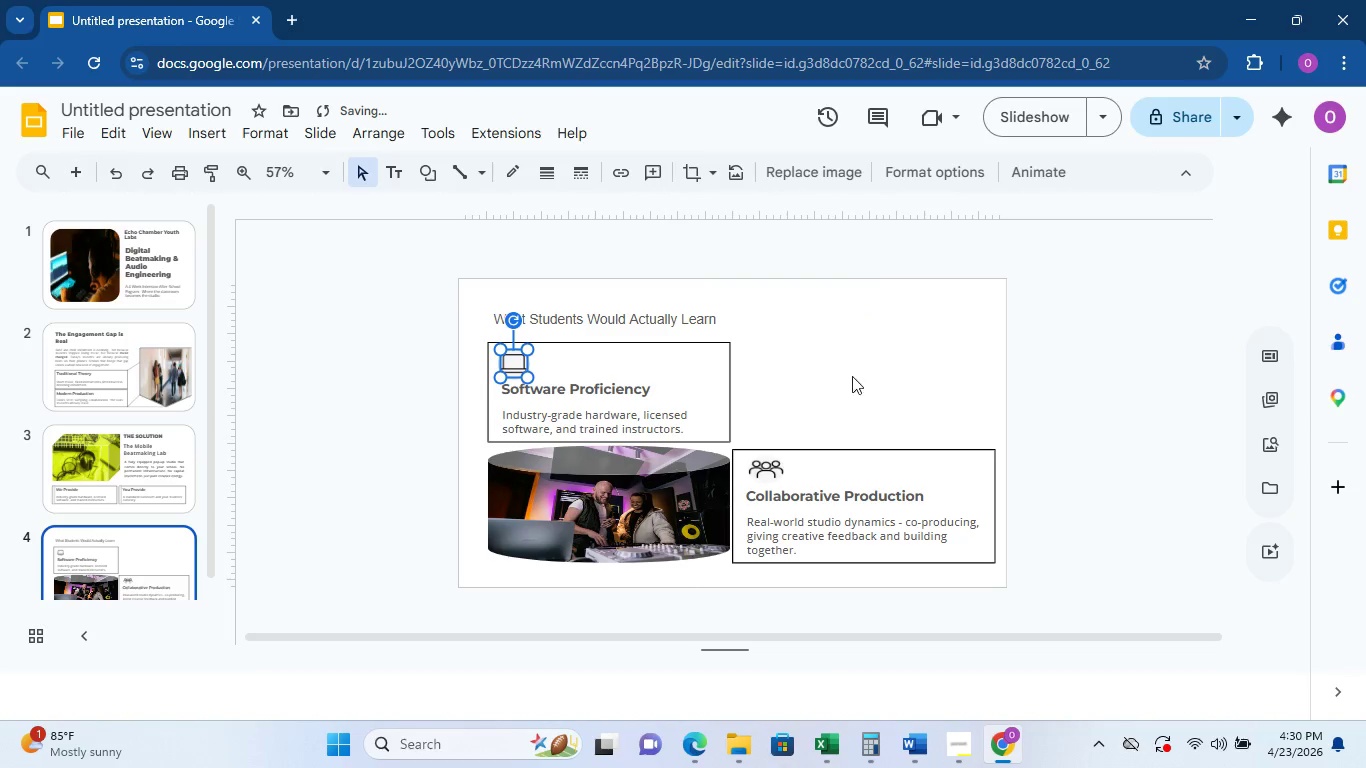 
left_click([851, 379])
 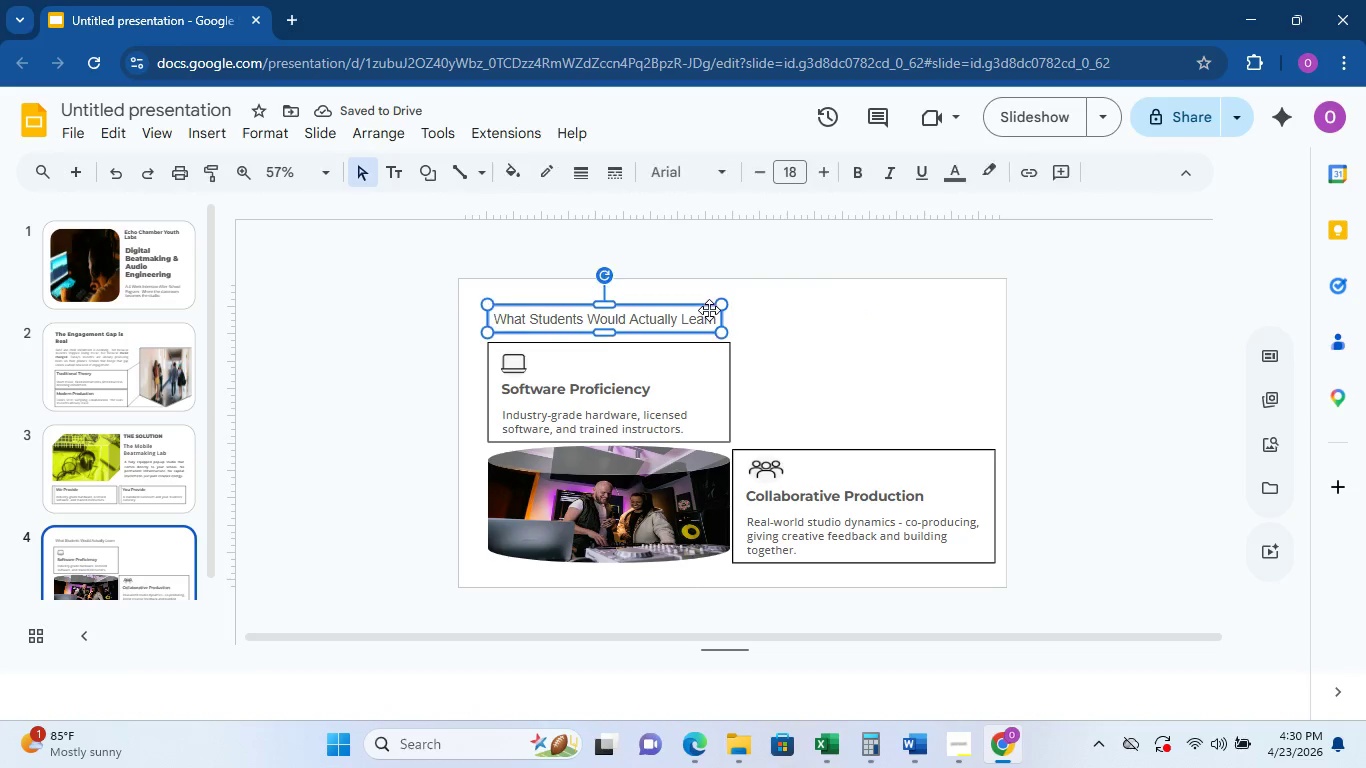 
double_click([696, 316])
 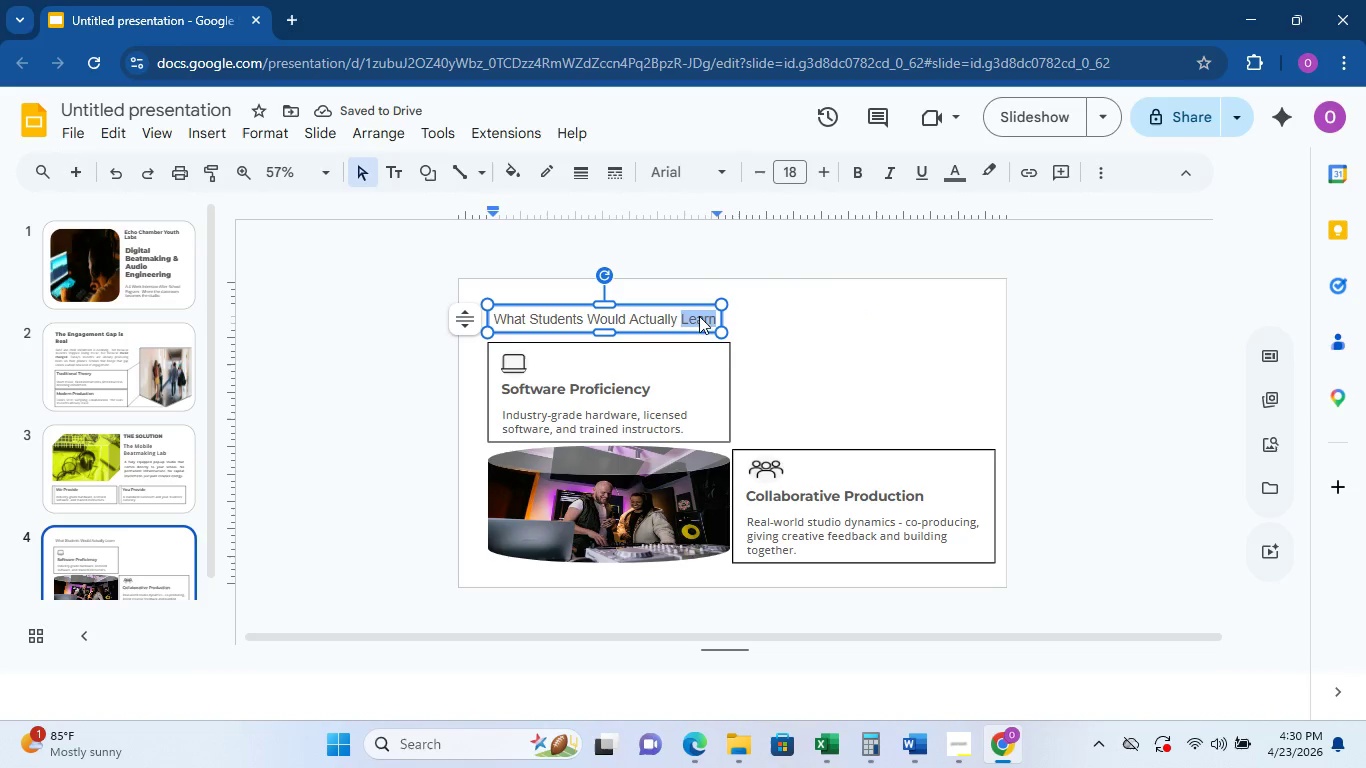 
triple_click([702, 316])
 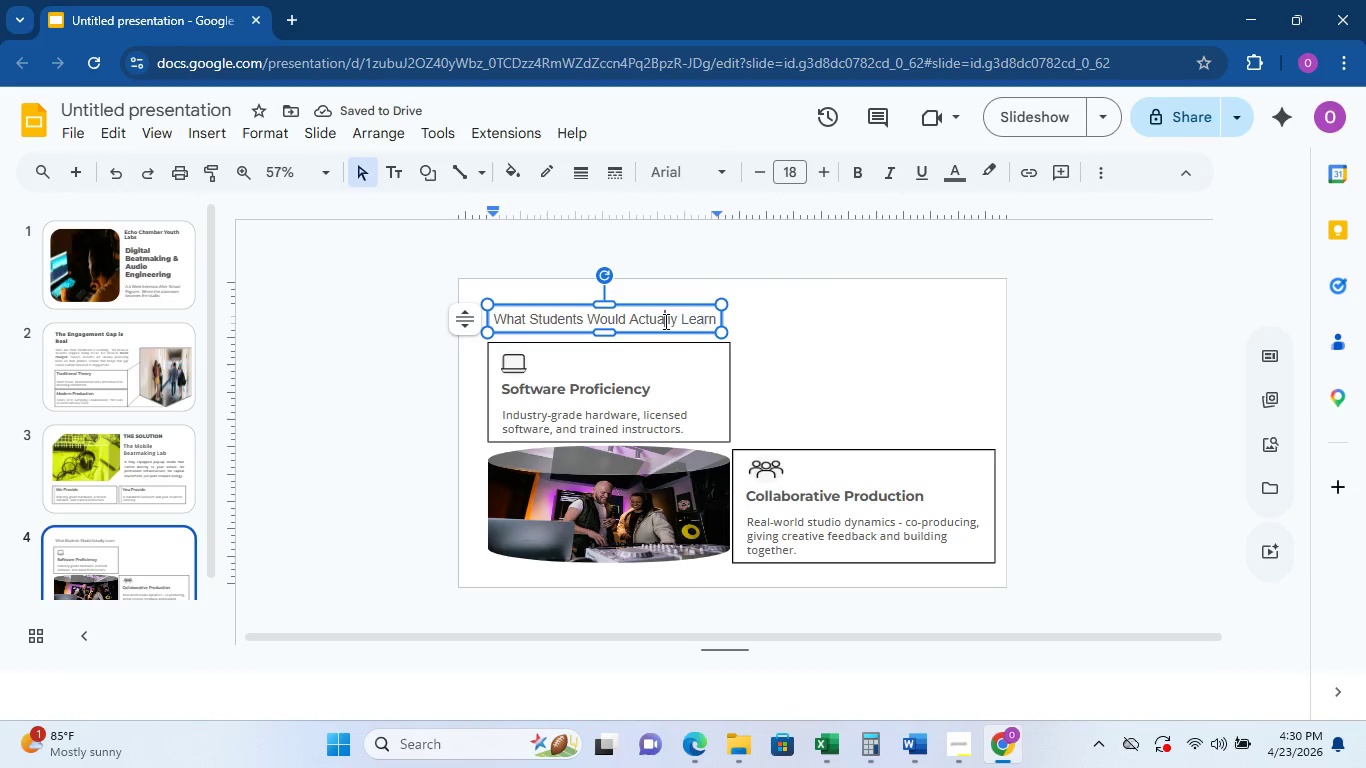 
double_click([664, 321])
 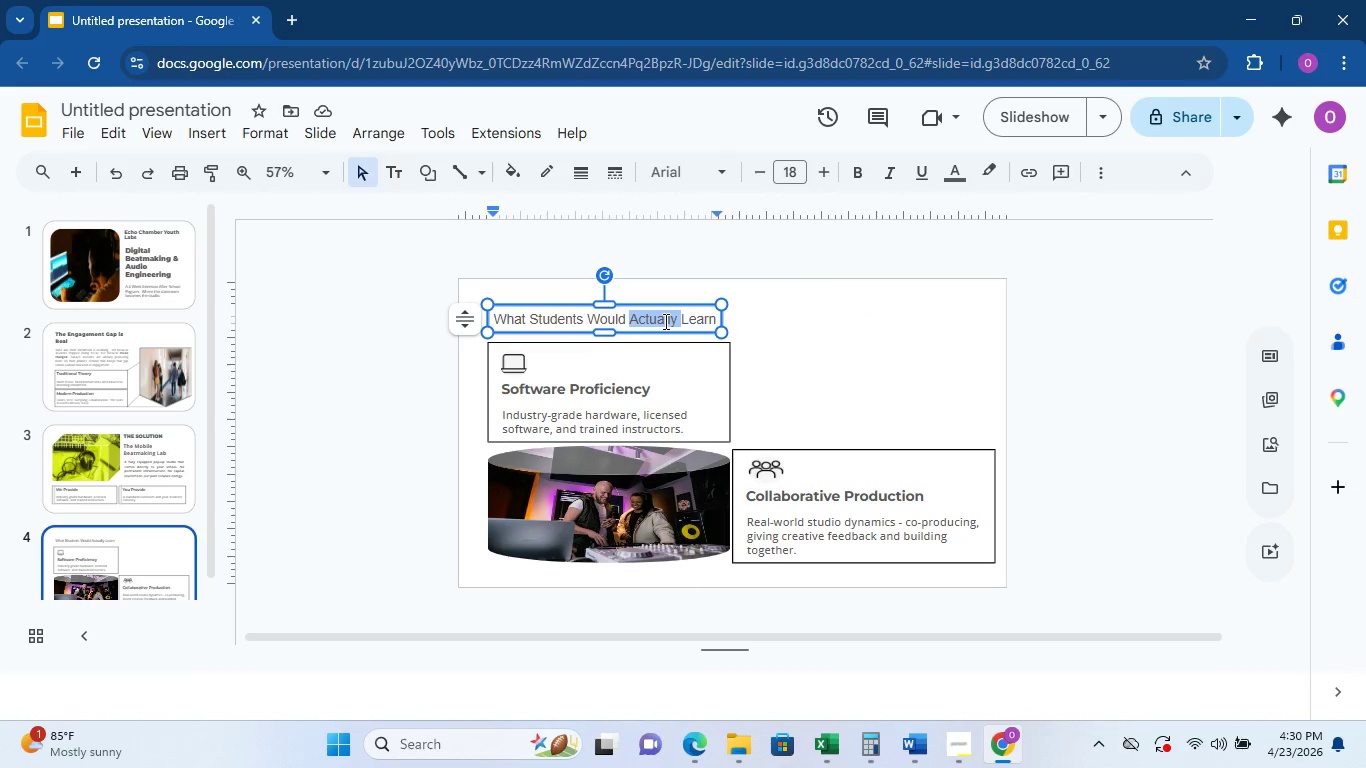 
triple_click([664, 321])
 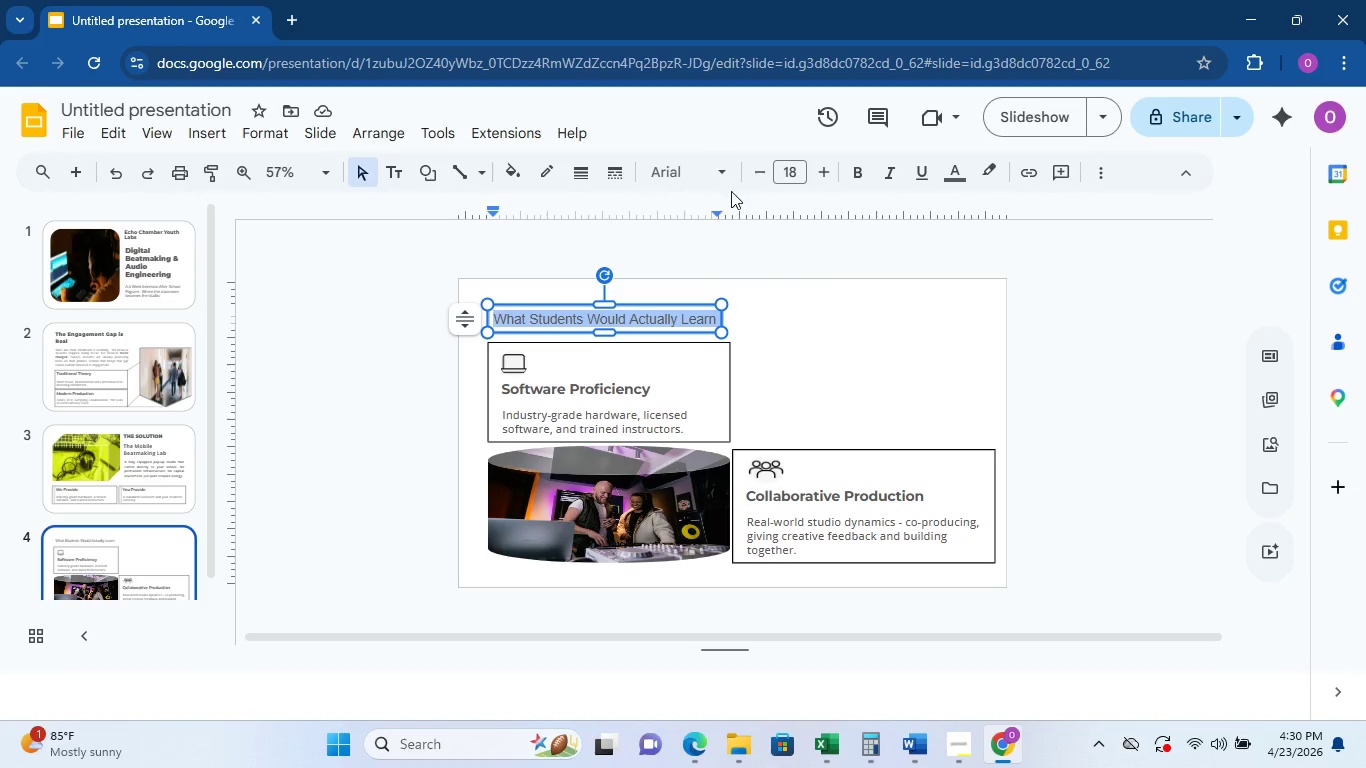 
left_click([703, 154])
 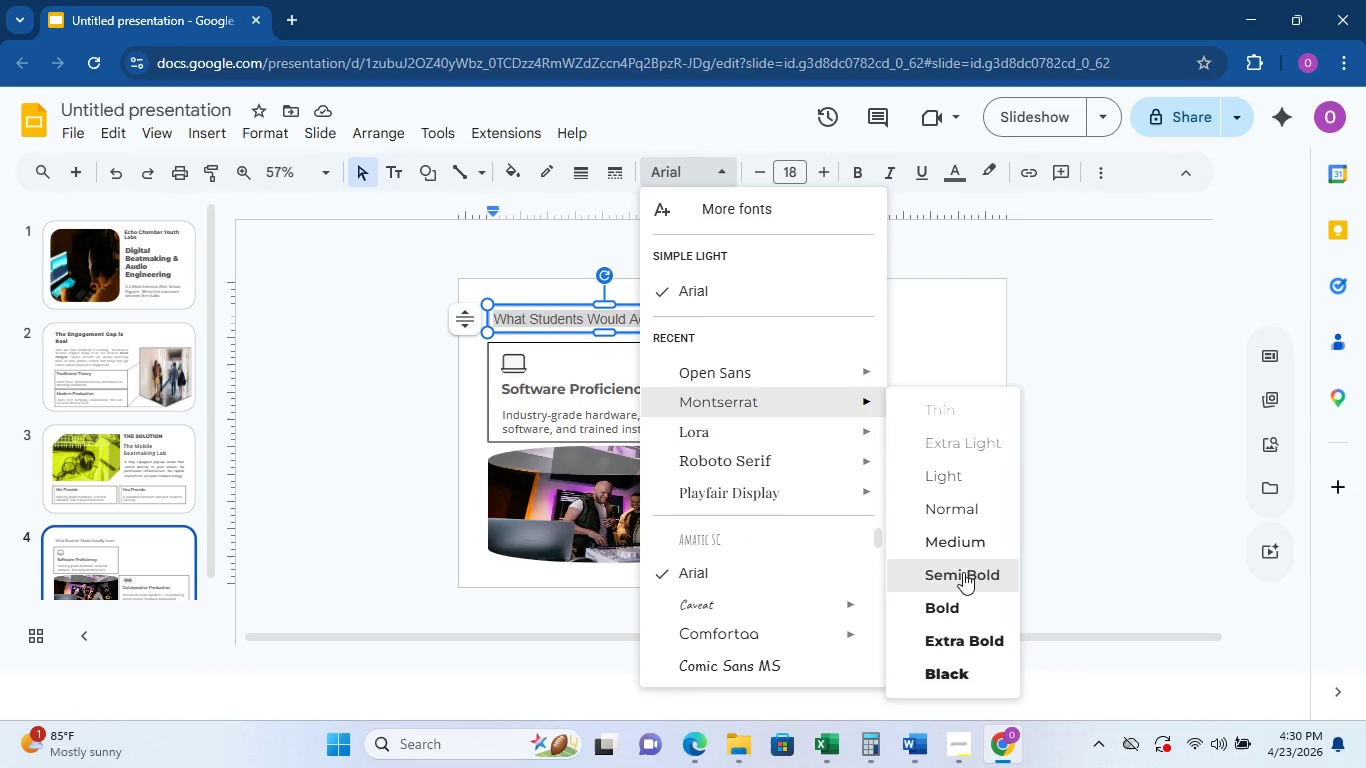 
left_click([955, 646])
 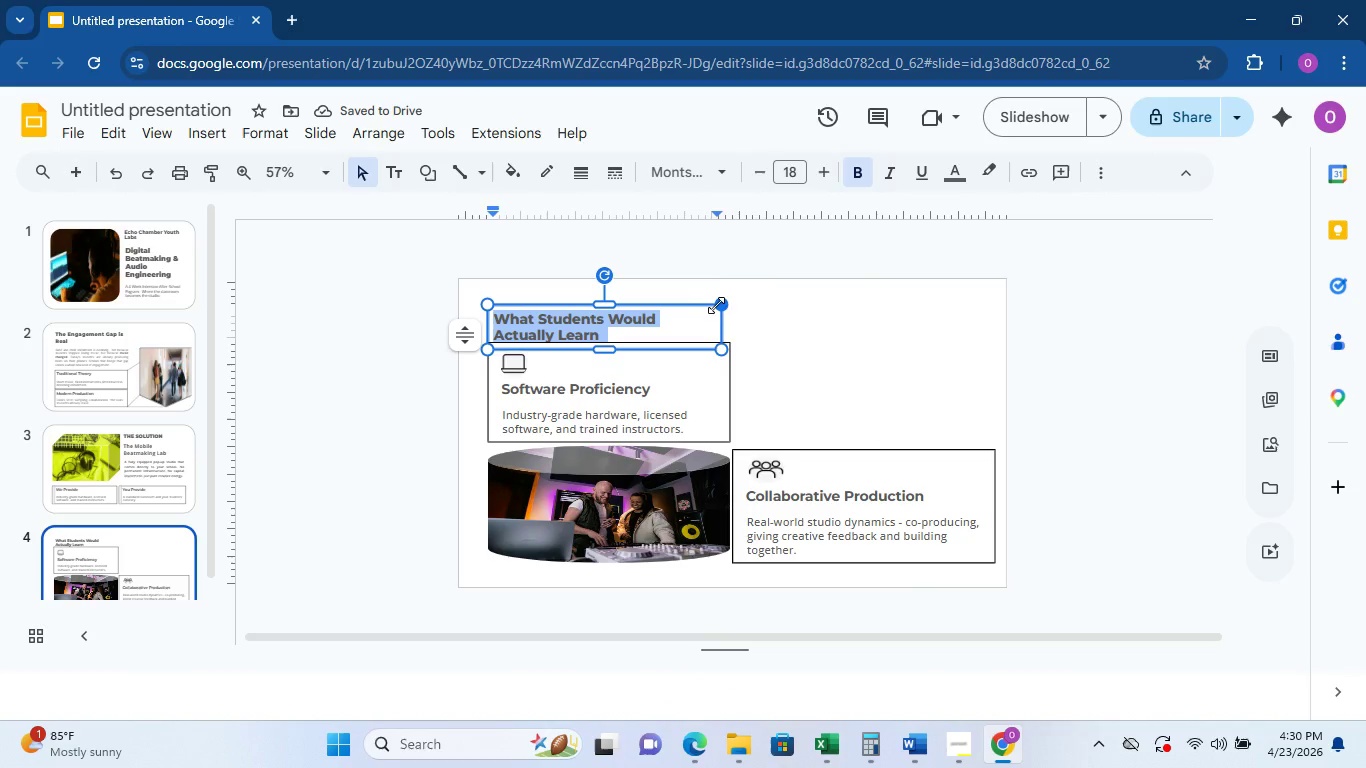 
left_click_drag(start_coordinate=[719, 312], to_coordinate=[752, 313])
 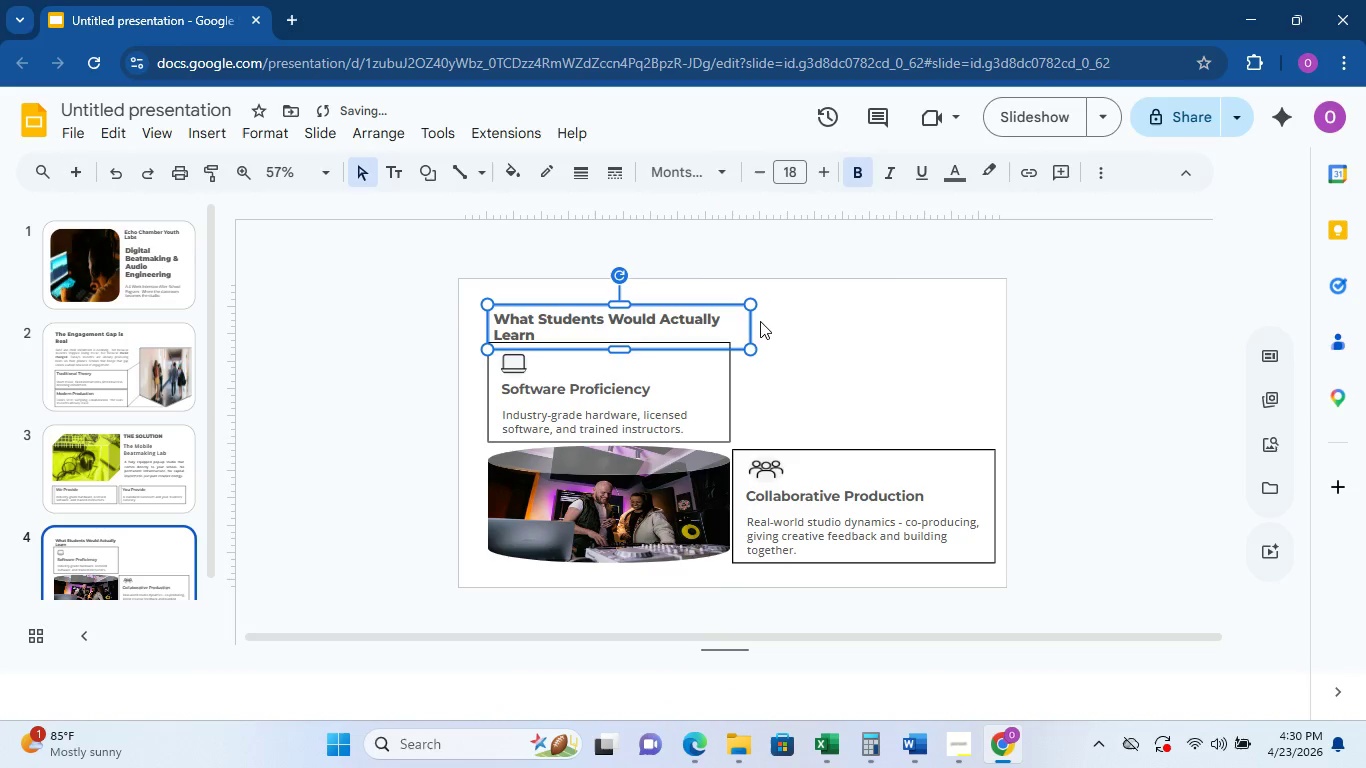 
left_click([760, 321])
 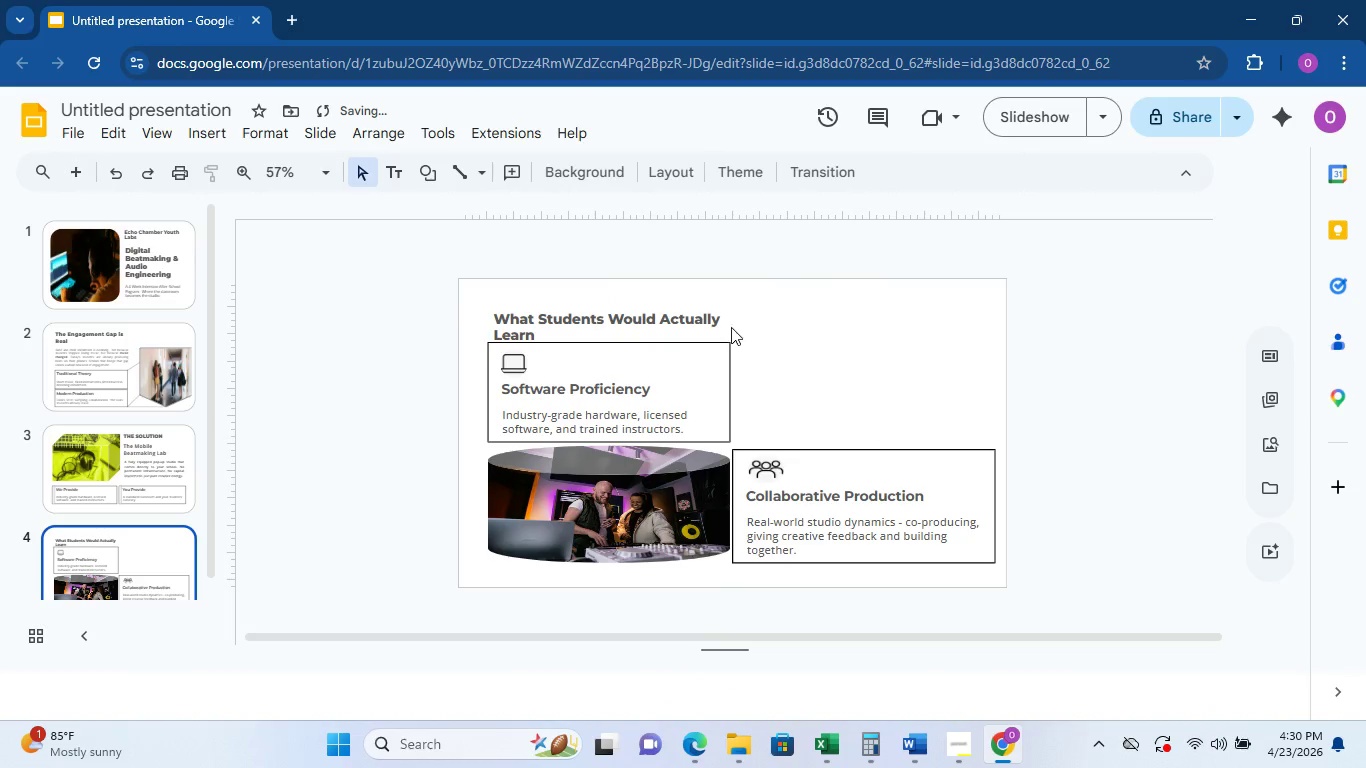 
left_click([730, 327])
 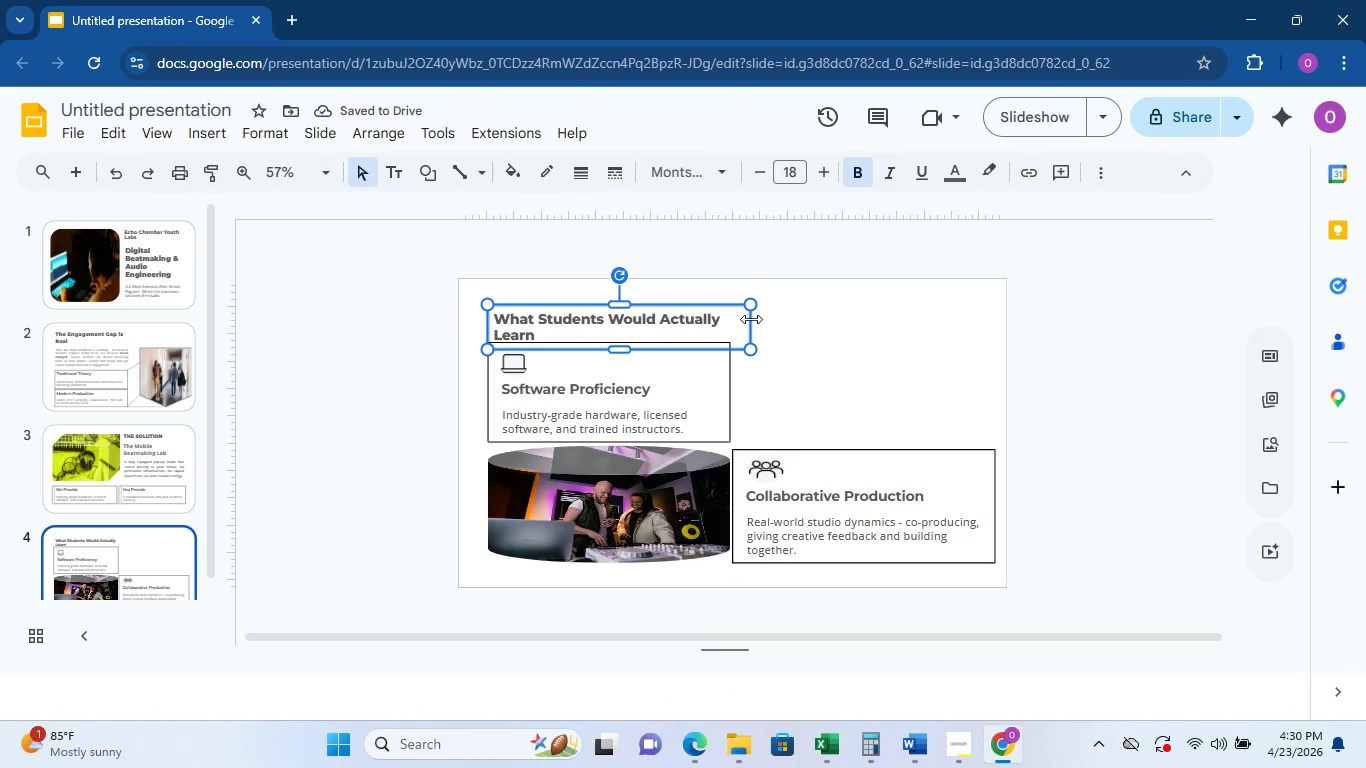 
left_click_drag(start_coordinate=[751, 318], to_coordinate=[774, 313])
 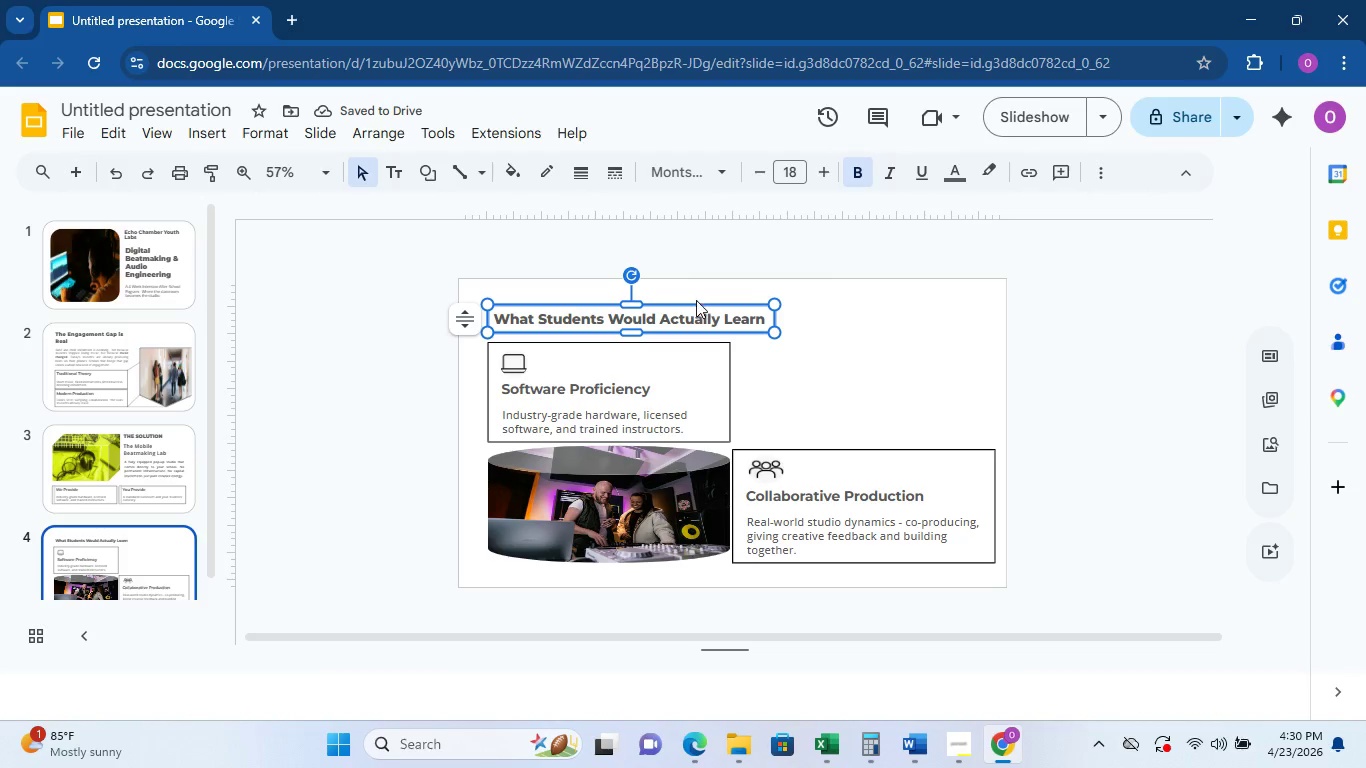 
double_click([694, 316])
 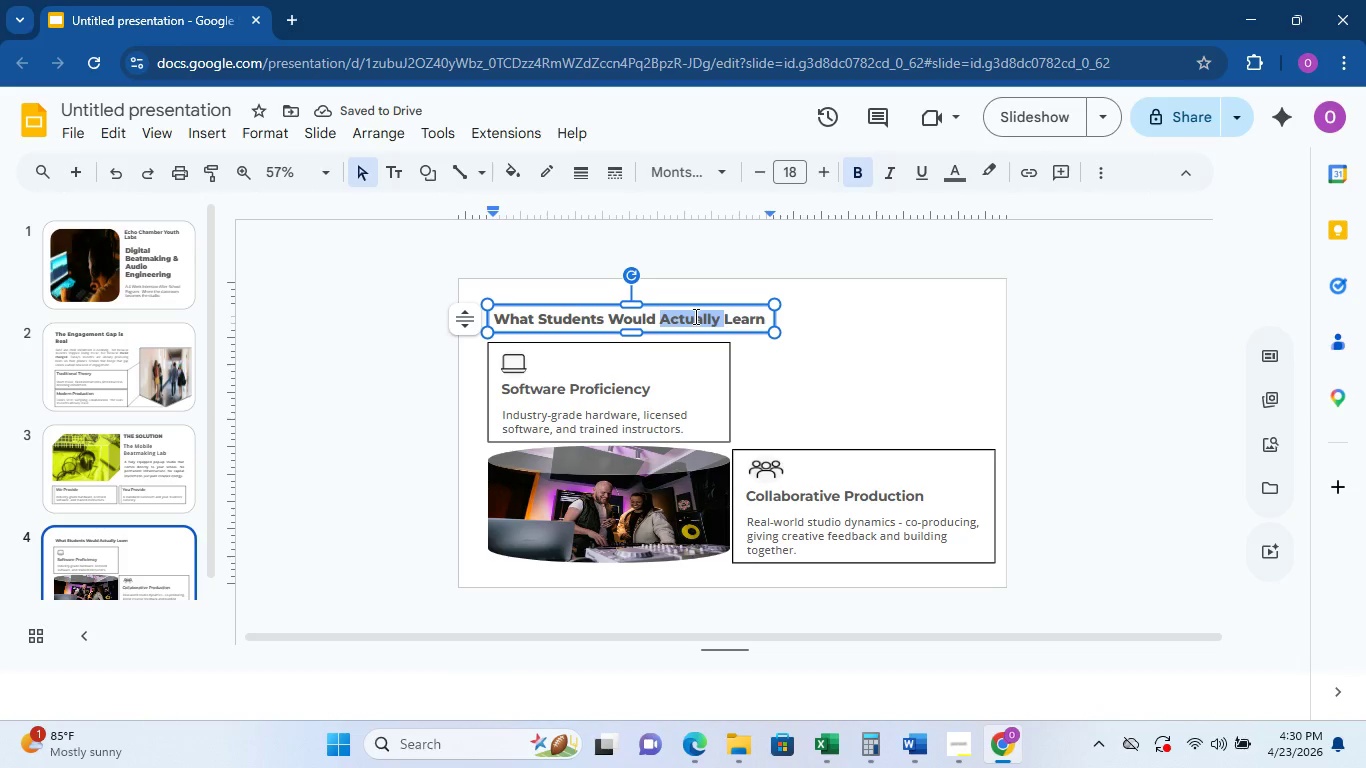 
triple_click([694, 316])
 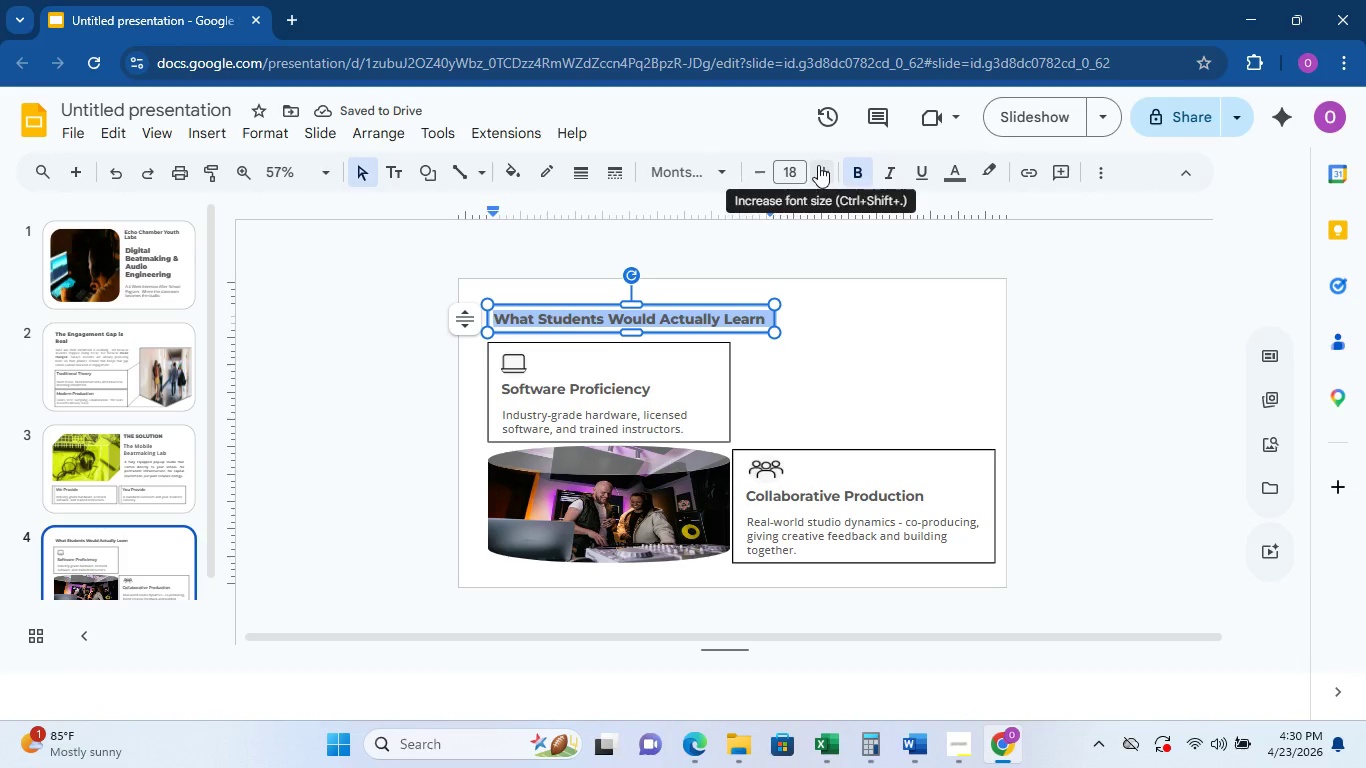 
double_click([818, 165])
 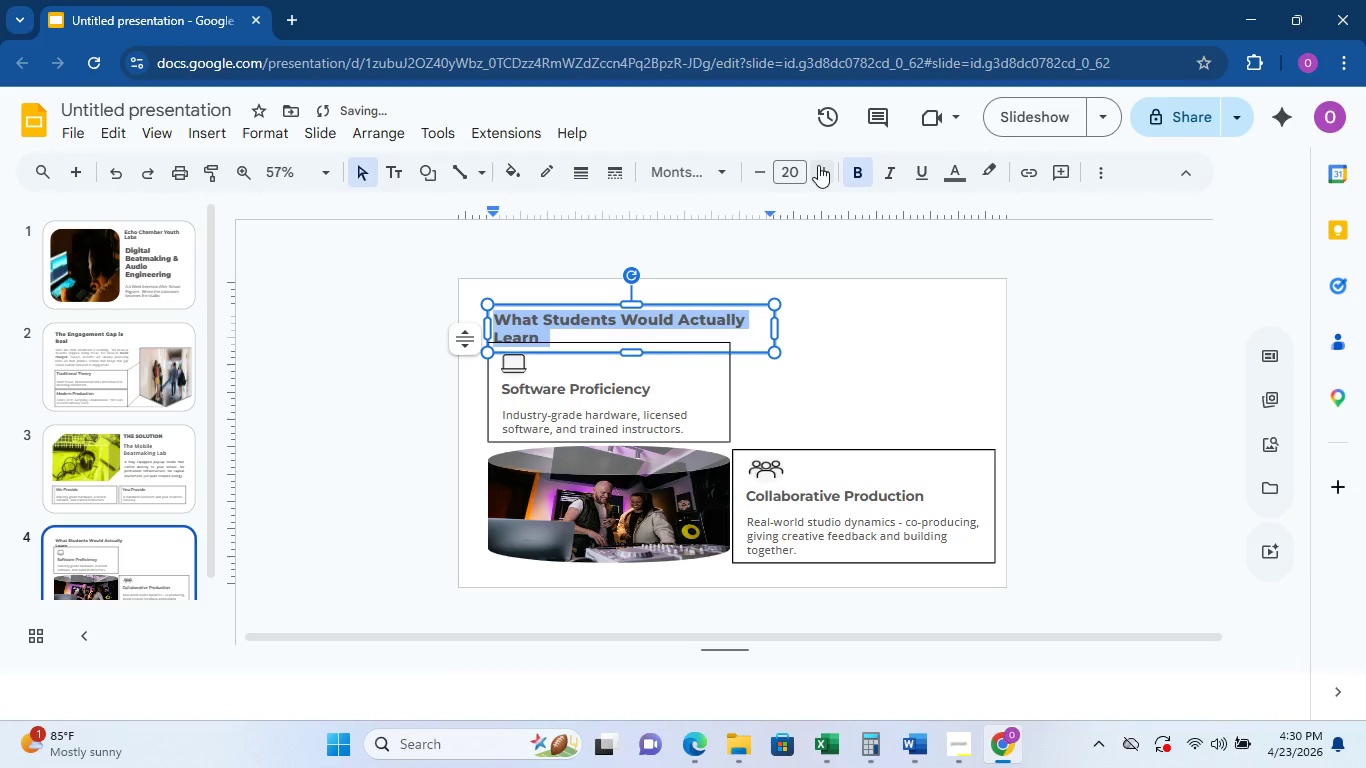 
left_click([818, 165])
 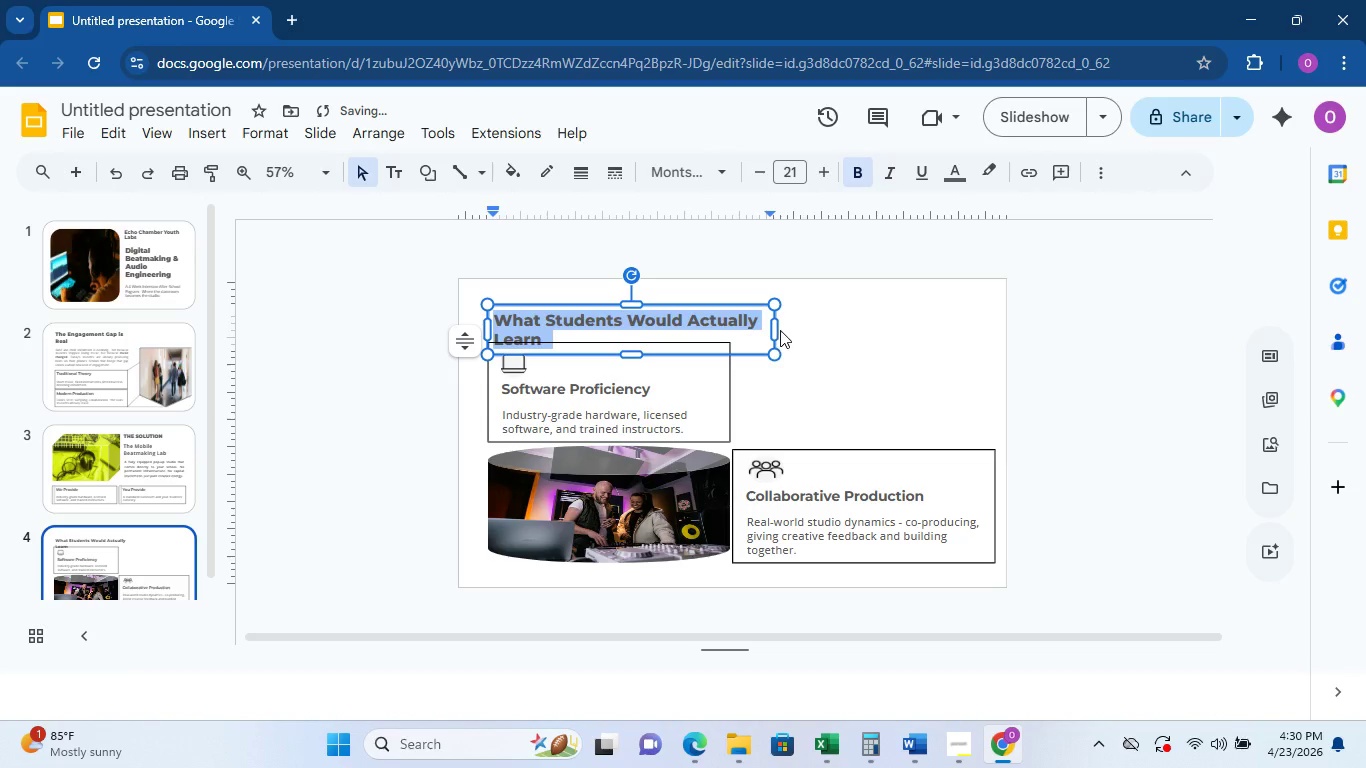 
left_click_drag(start_coordinate=[772, 330], to_coordinate=[837, 326])
 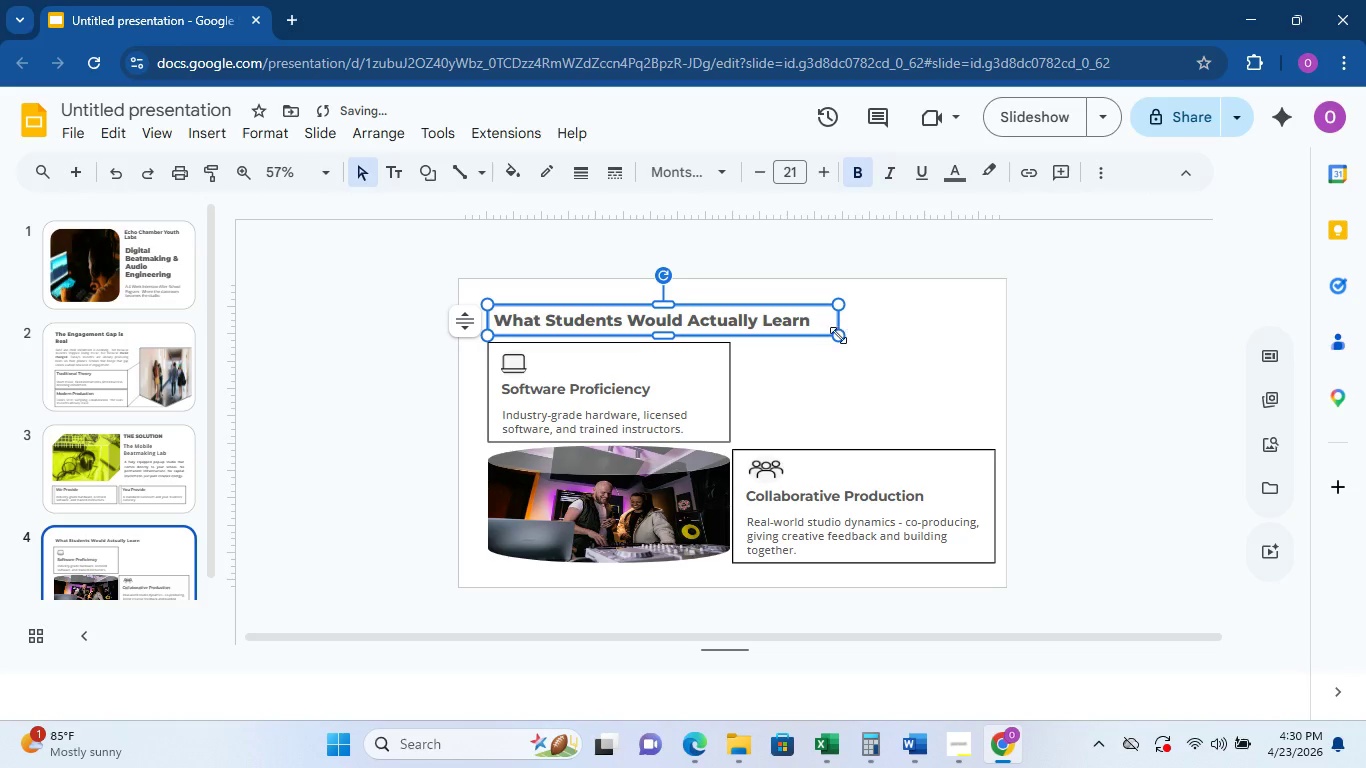 
left_click([889, 370])
 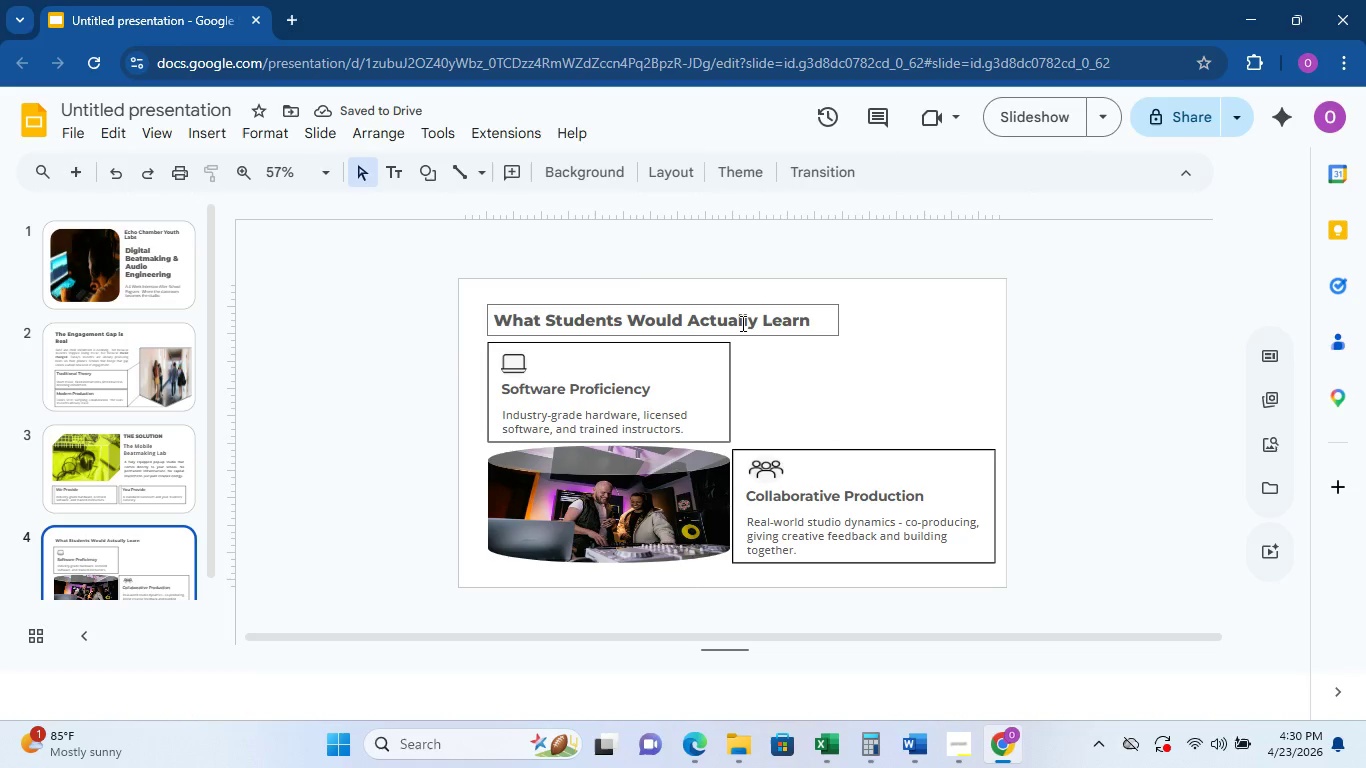 
double_click([741, 322])
 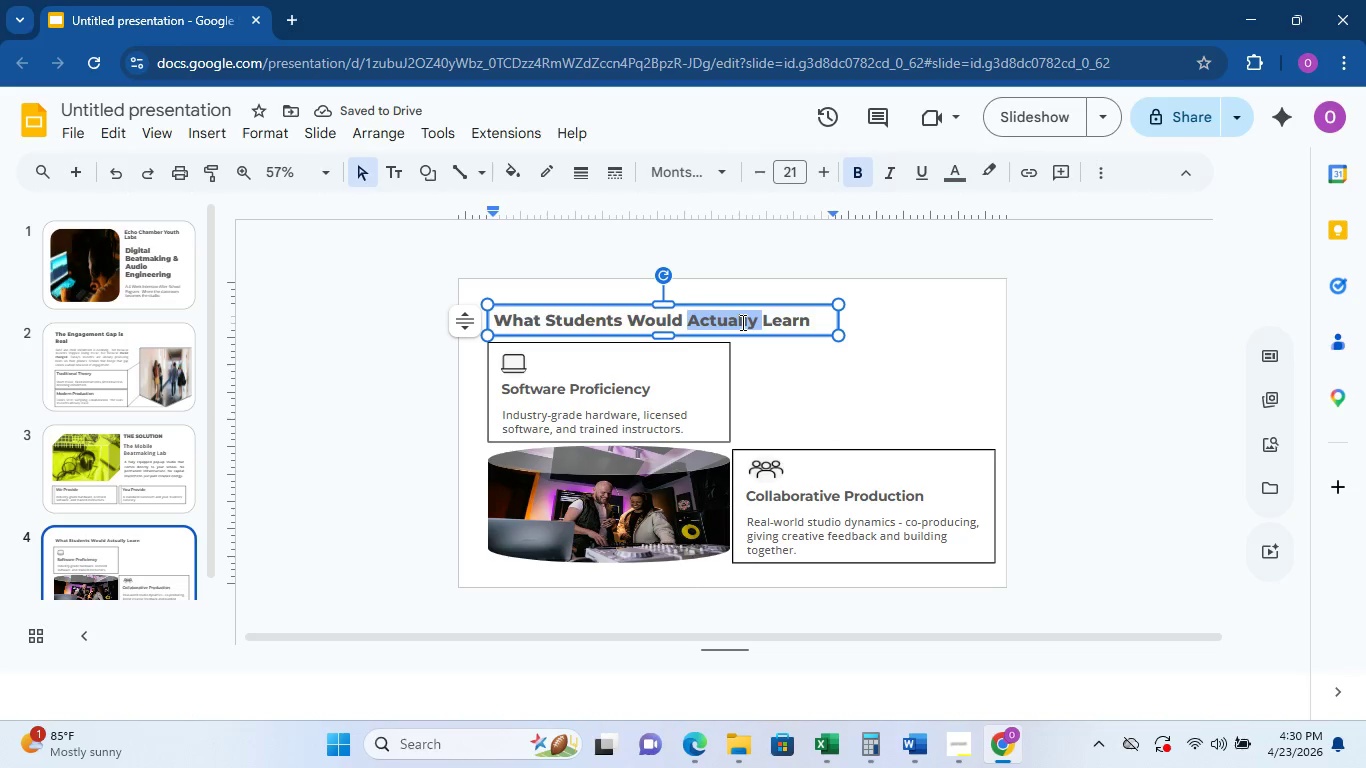 
triple_click([741, 322])
 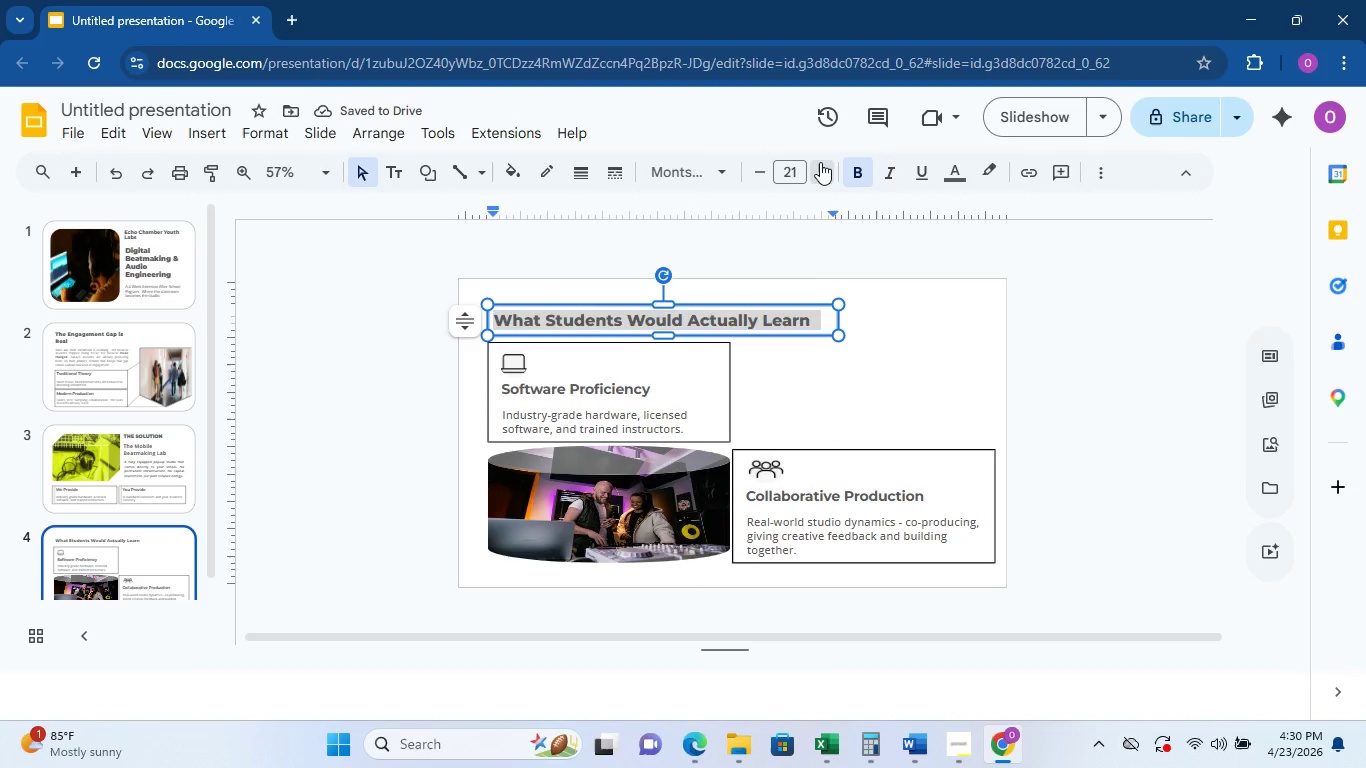 
double_click([820, 162])
 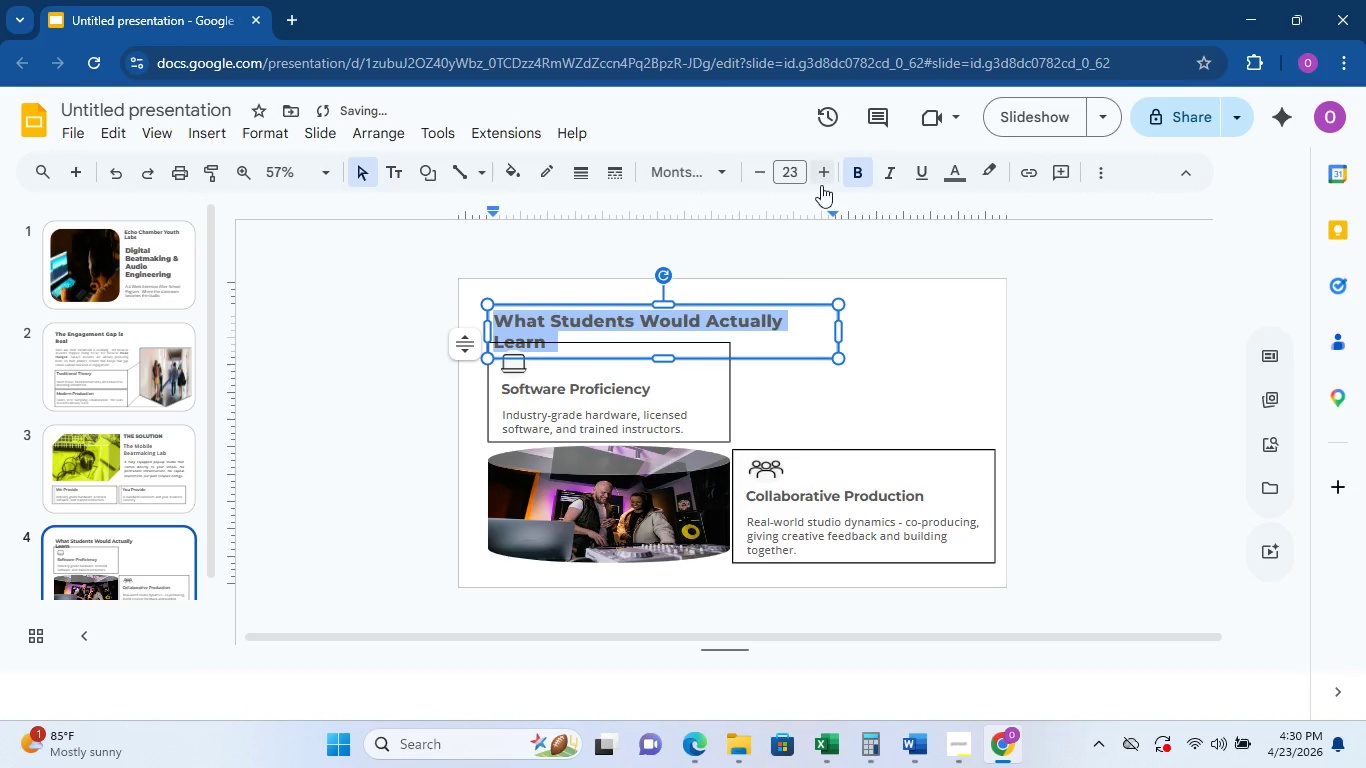 
left_click([820, 174])
 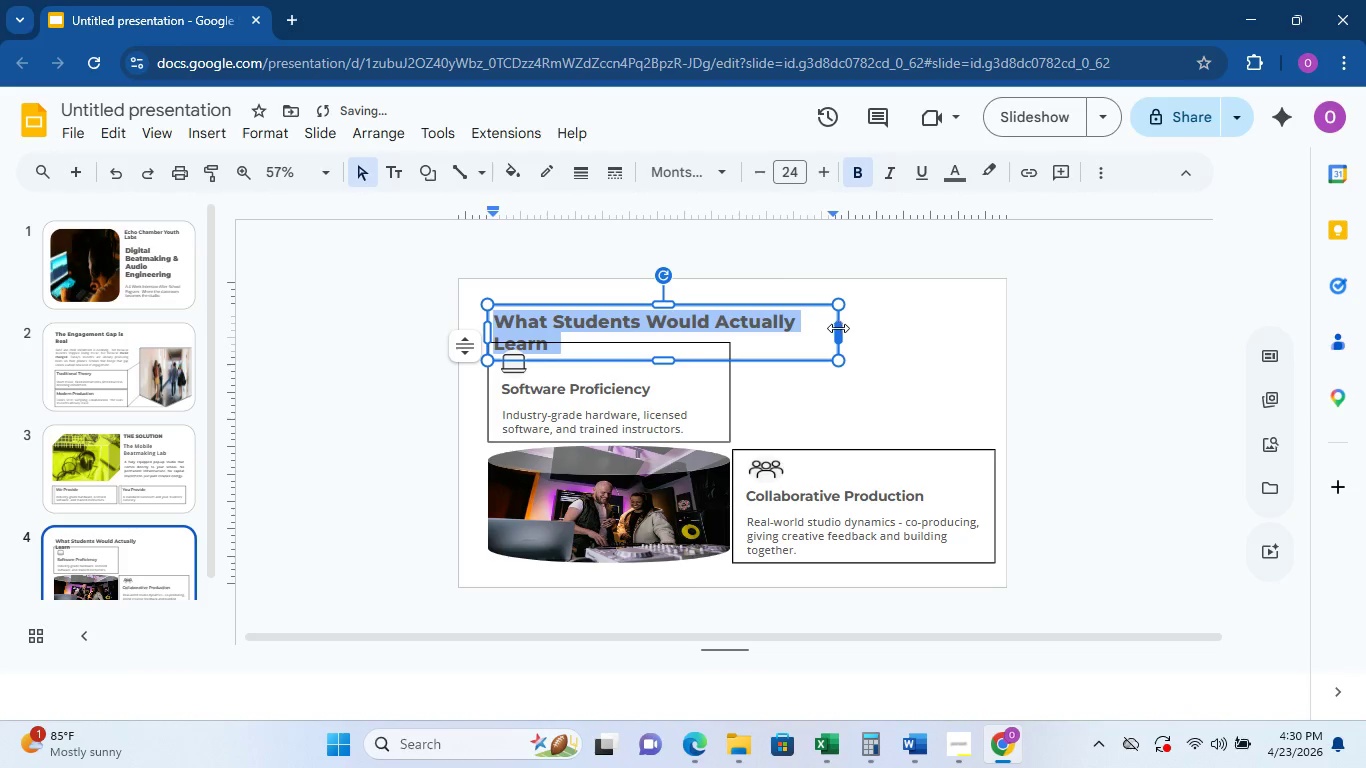 
left_click_drag(start_coordinate=[837, 330], to_coordinate=[874, 331])
 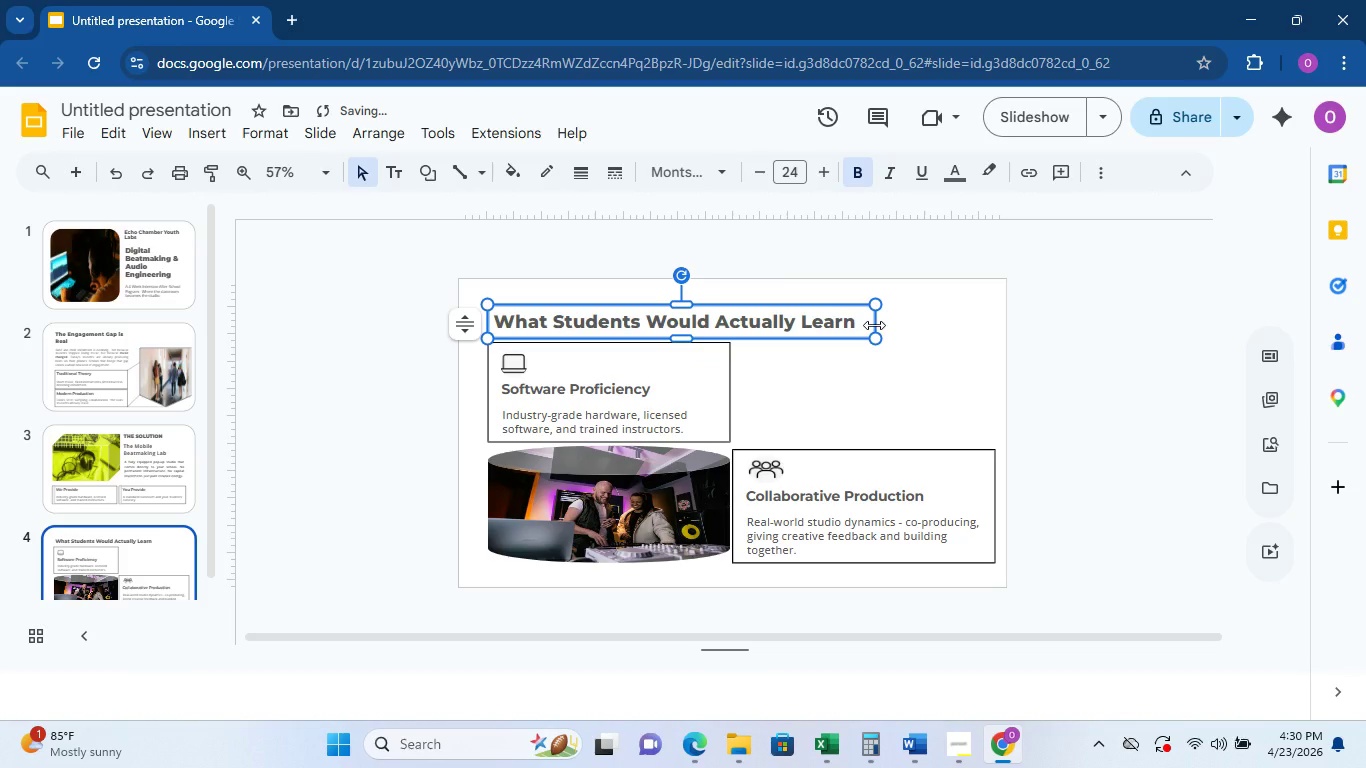 
left_click_drag(start_coordinate=[873, 324], to_coordinate=[881, 323])
 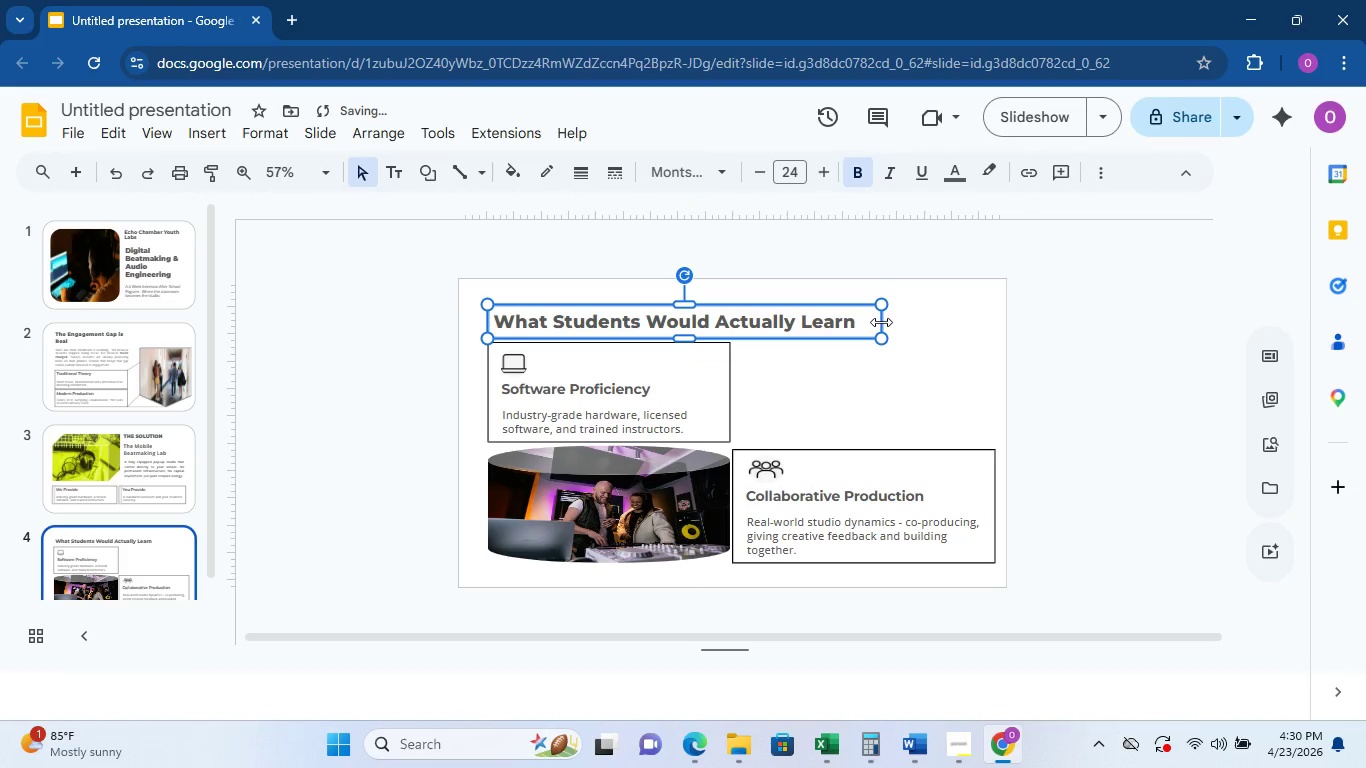 
left_click_drag(start_coordinate=[881, 322], to_coordinate=[890, 321])
 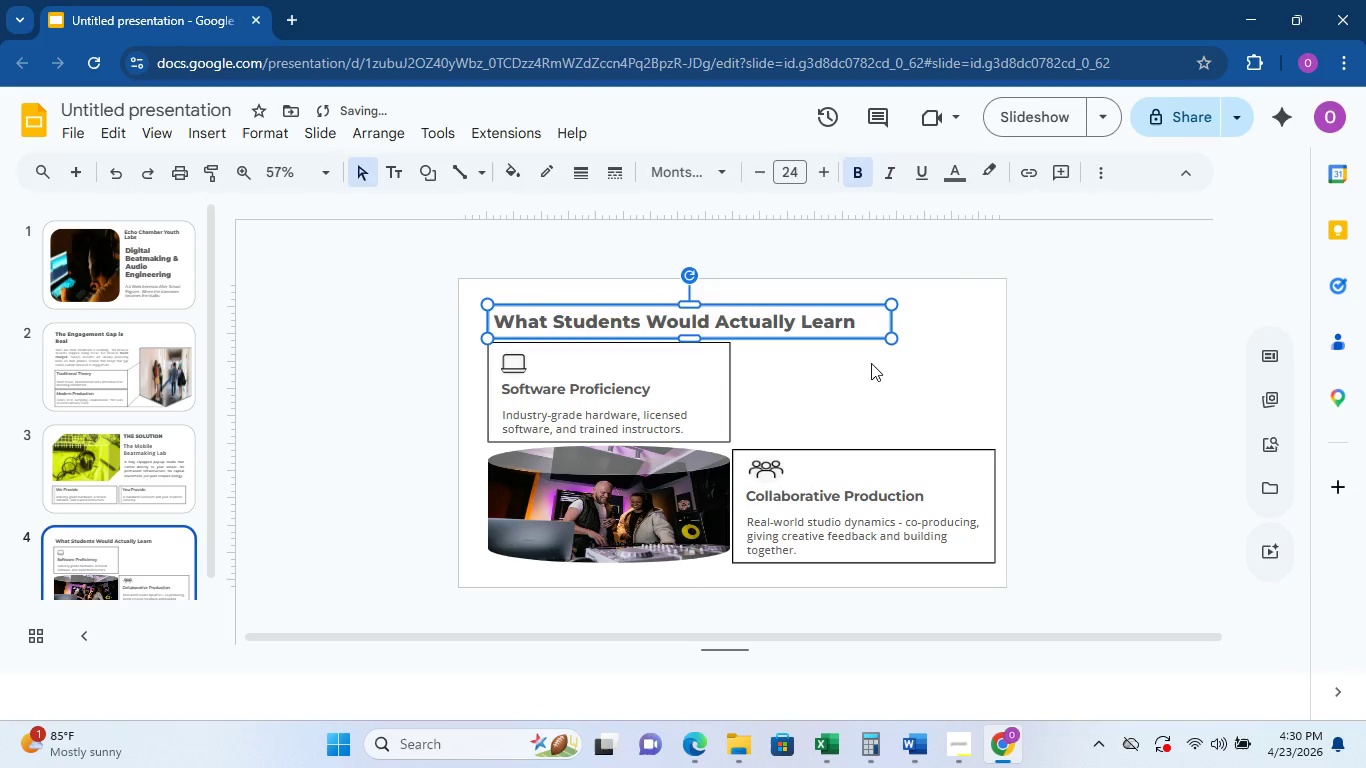 
left_click([868, 381])
 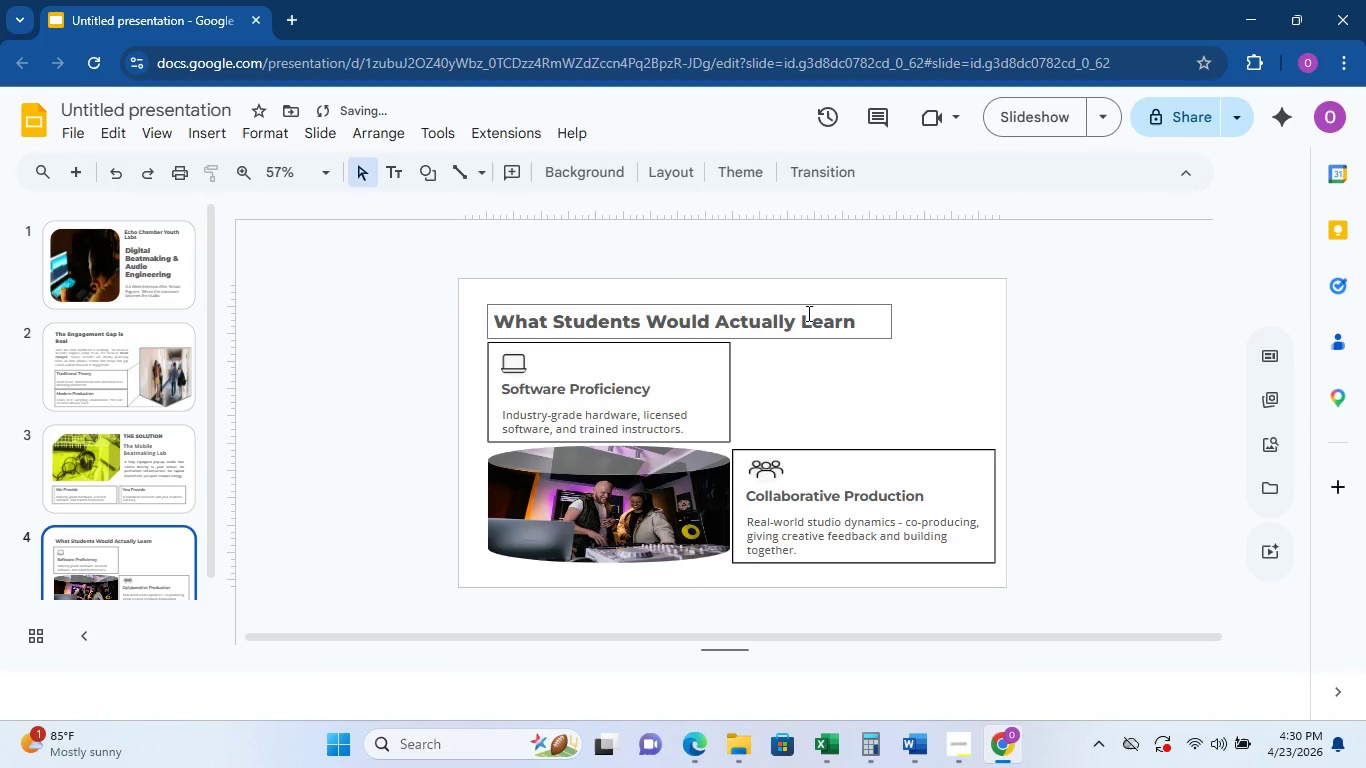 
left_click_drag(start_coordinate=[809, 304], to_coordinate=[809, 295])
 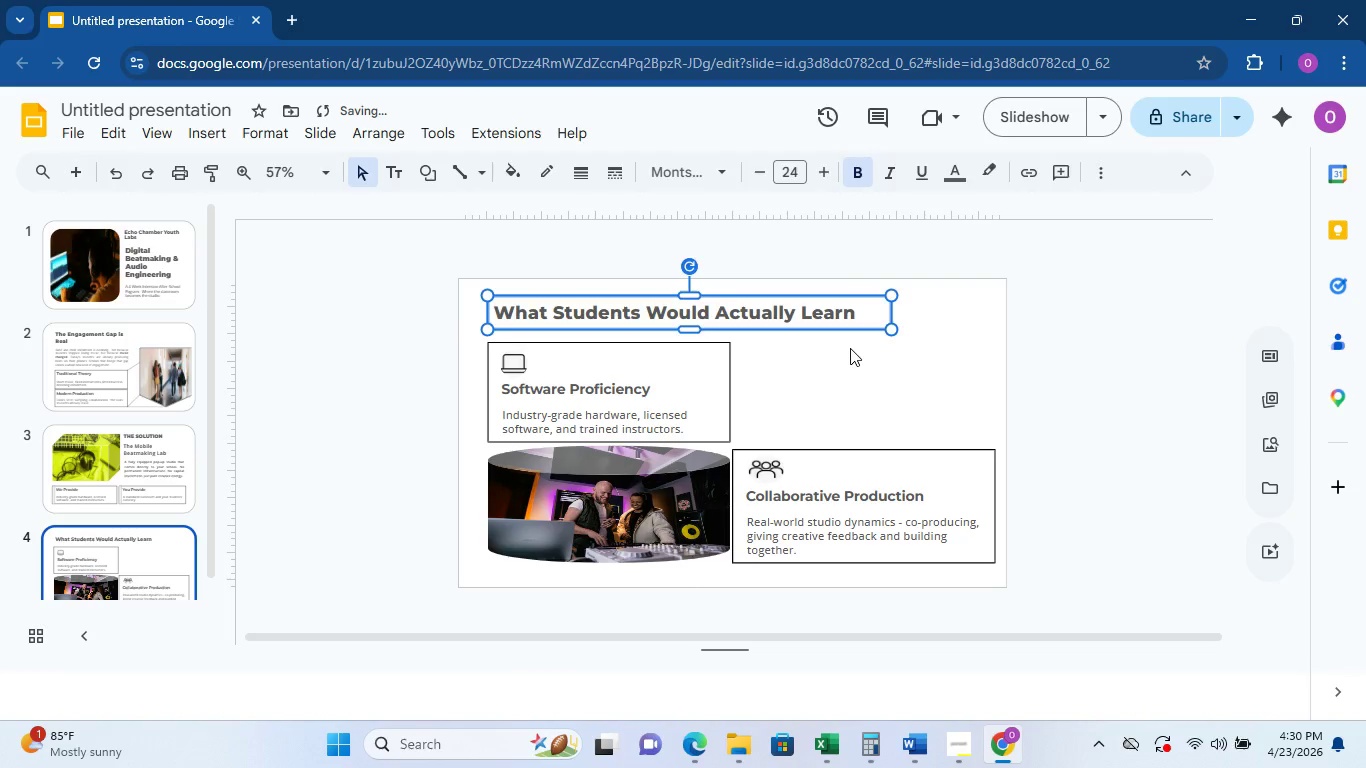 
left_click([850, 348])
 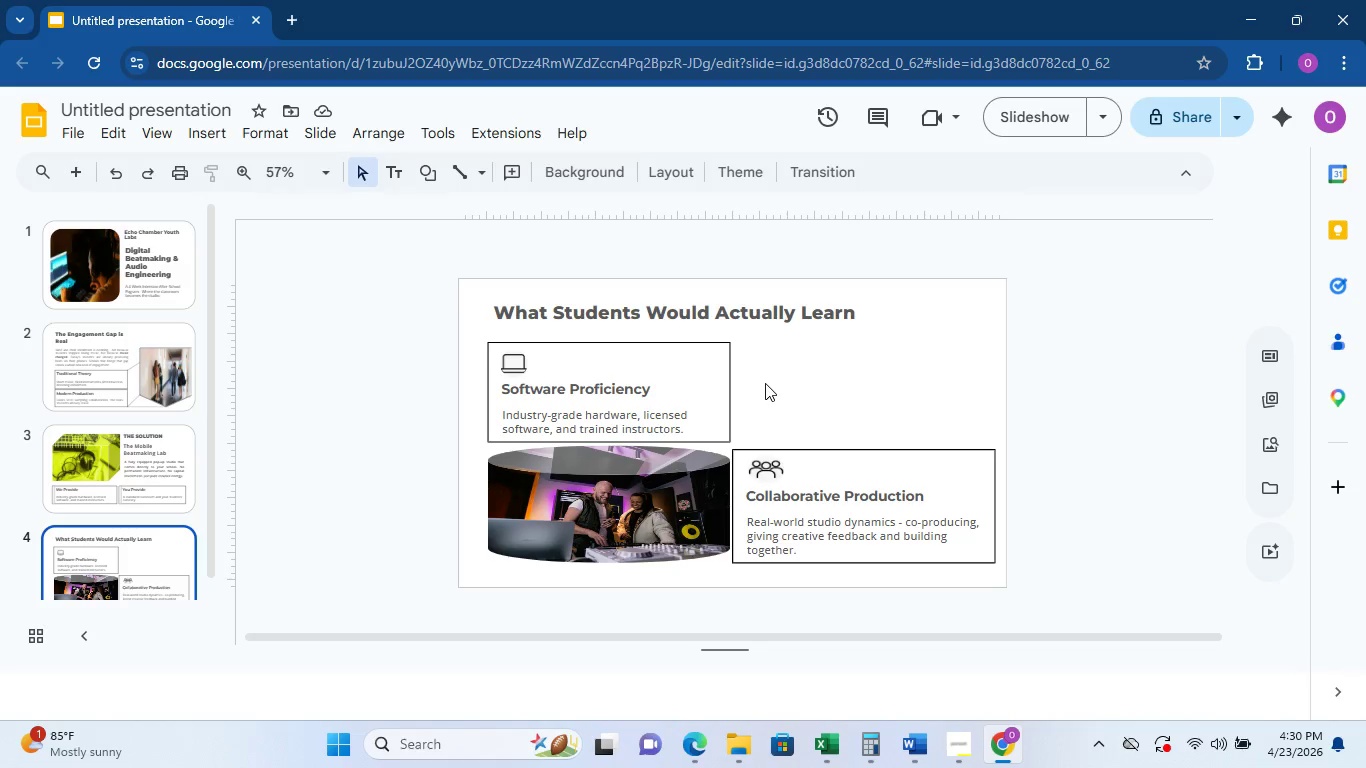 
wait(12.27)
 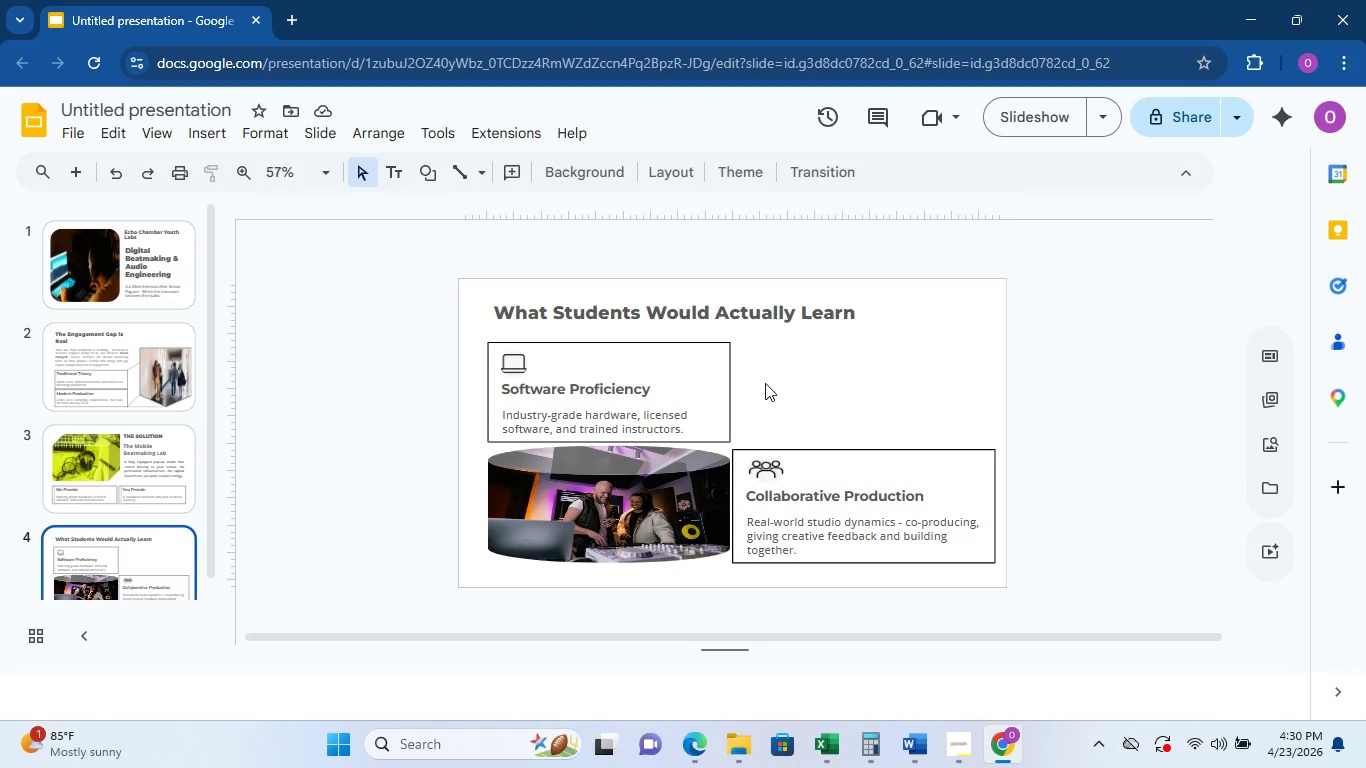 
left_click([727, 388])
 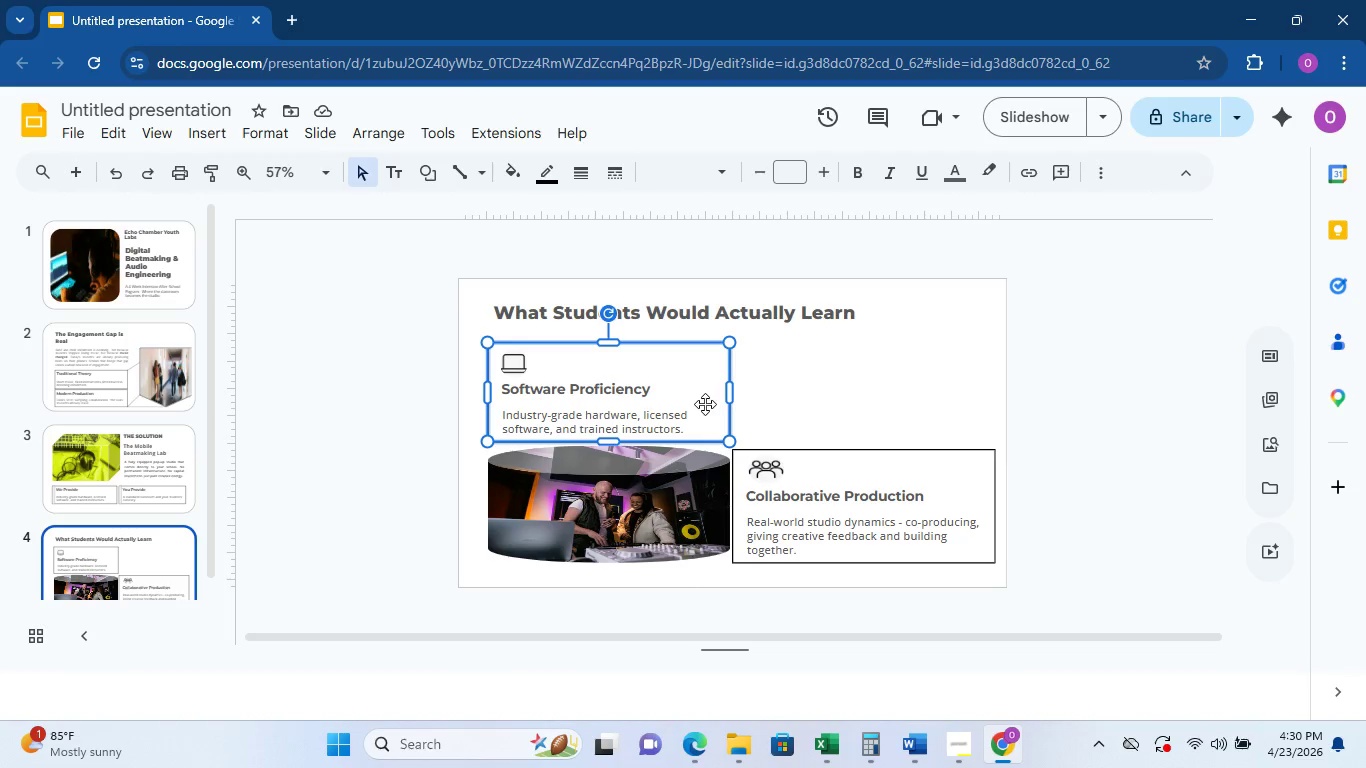 
key(Control+D)
 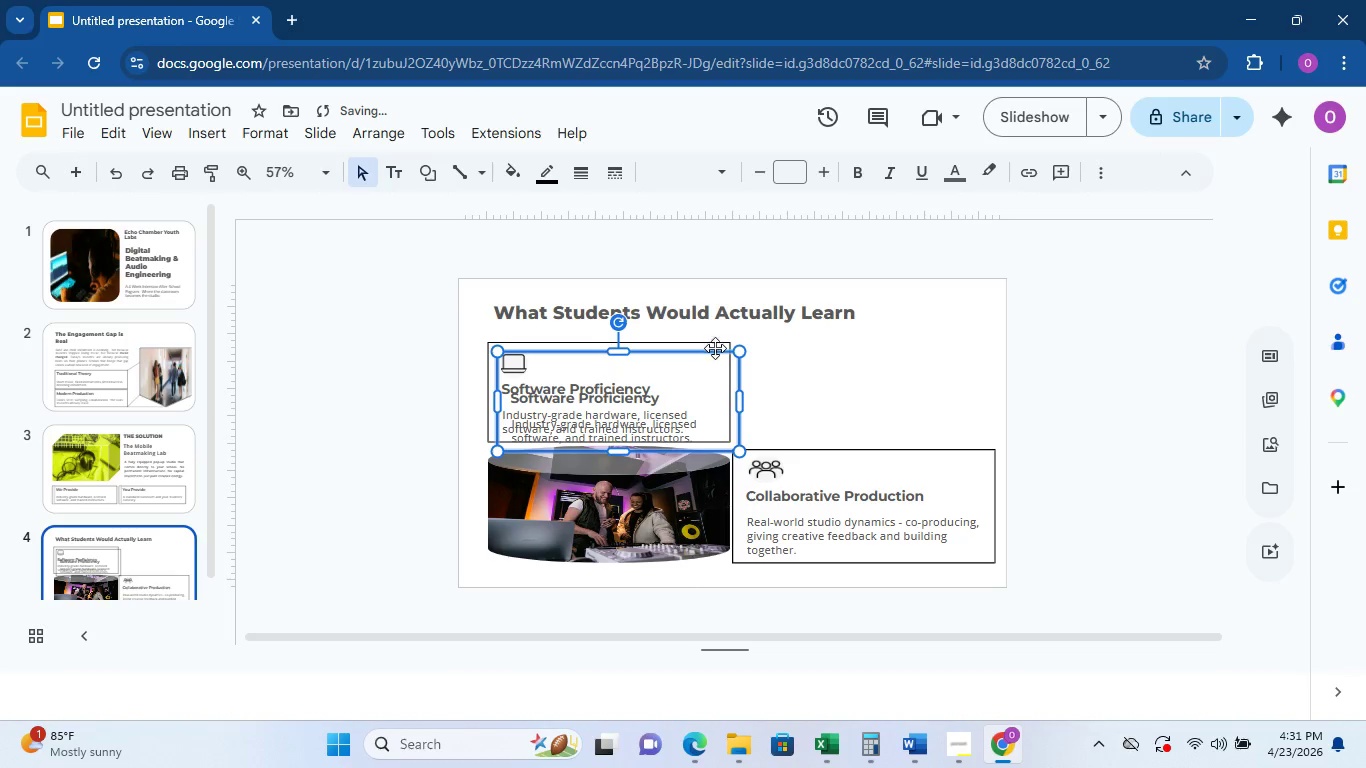 
left_click_drag(start_coordinate=[716, 354], to_coordinate=[948, 346])
 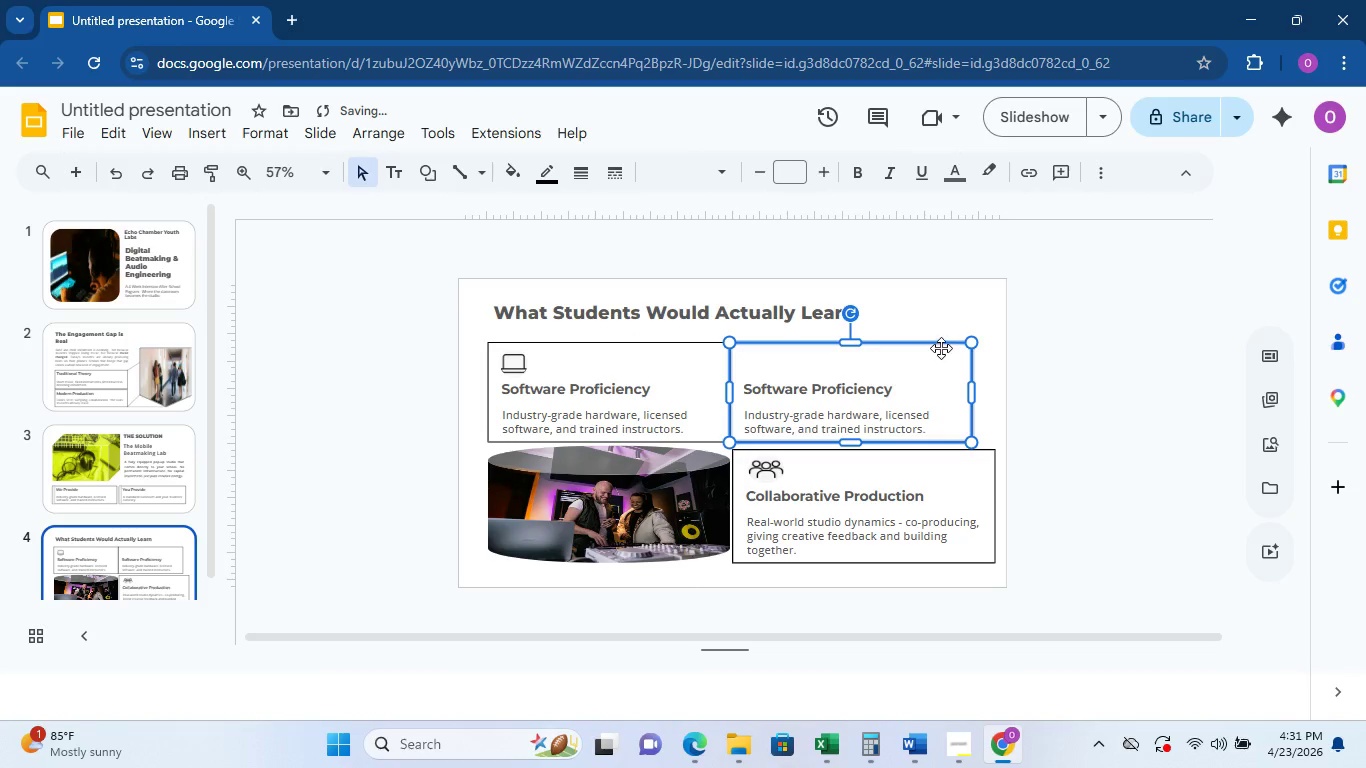 
left_click_drag(start_coordinate=[940, 346], to_coordinate=[952, 346])
 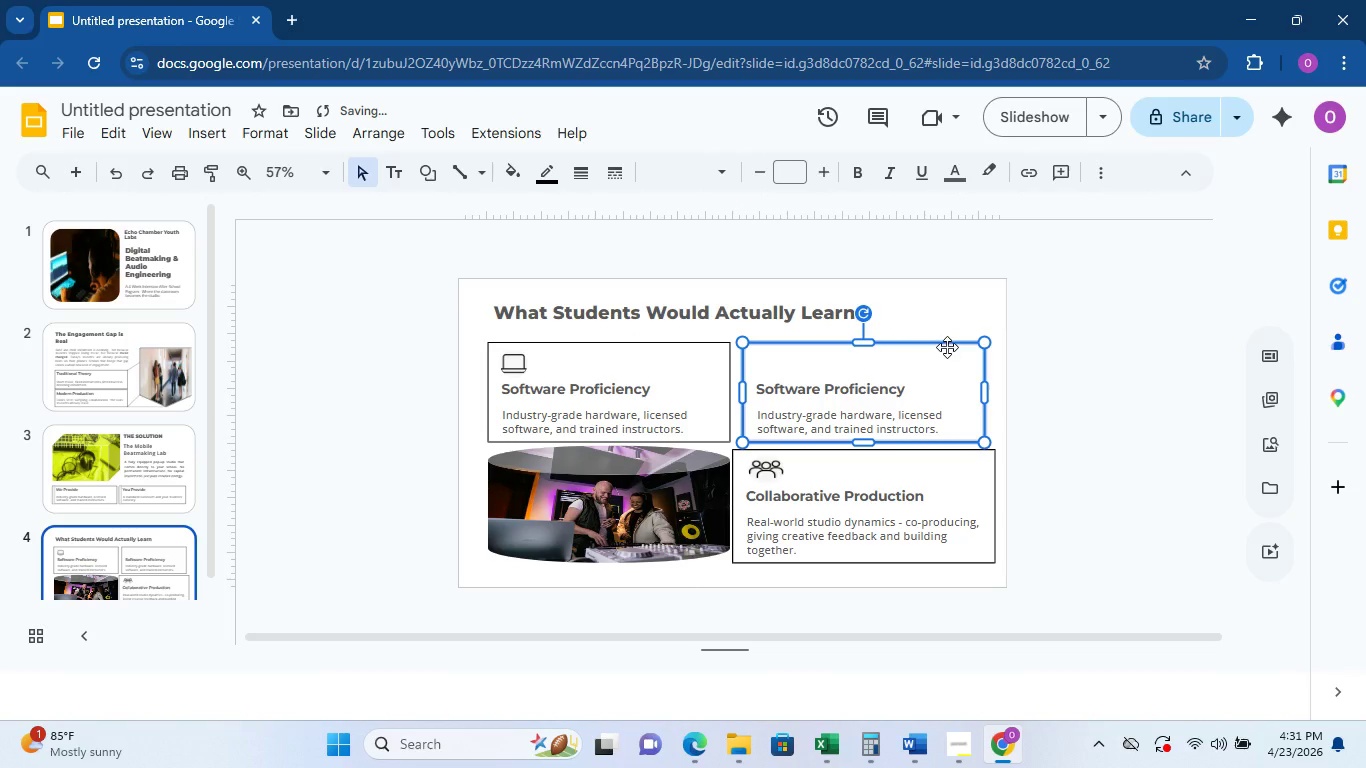 
left_click_drag(start_coordinate=[947, 346], to_coordinate=[952, 346])
 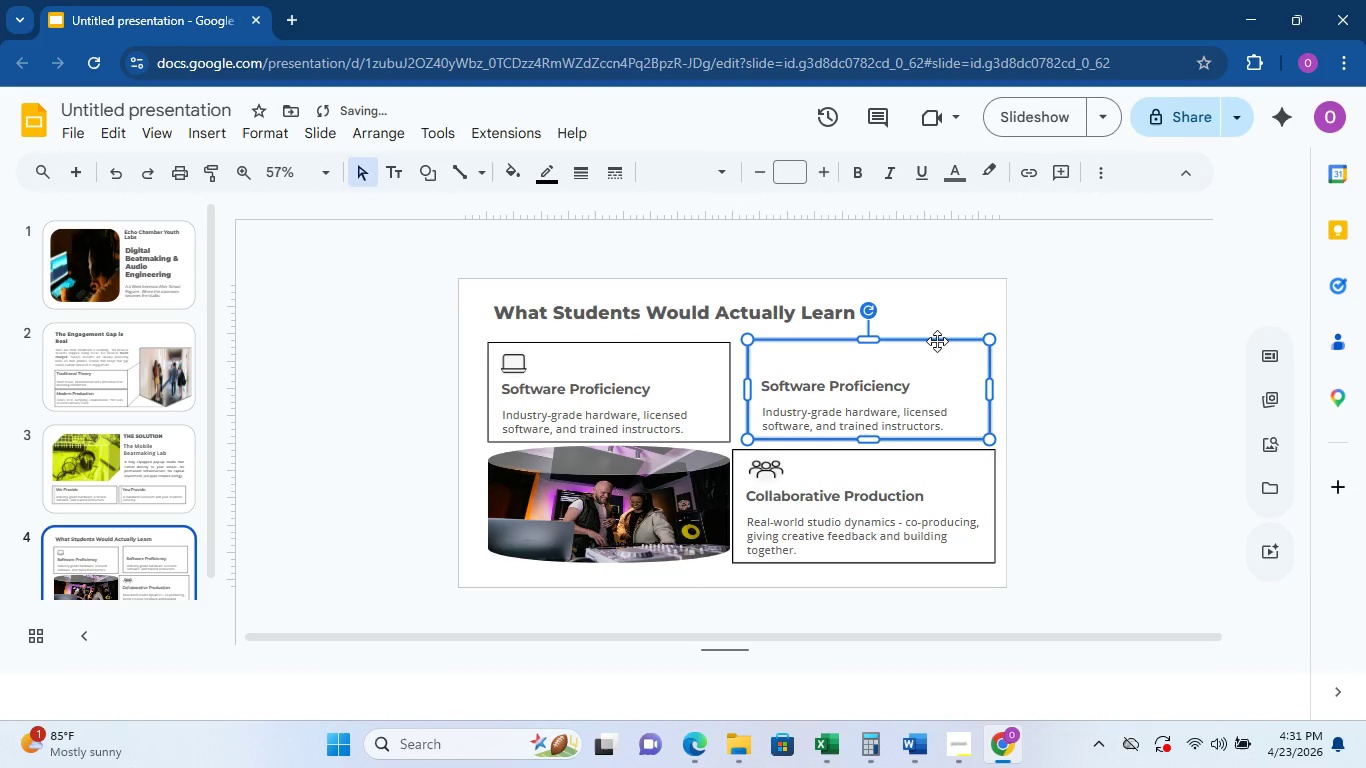 
left_click_drag(start_coordinate=[938, 340], to_coordinate=[924, 341])
 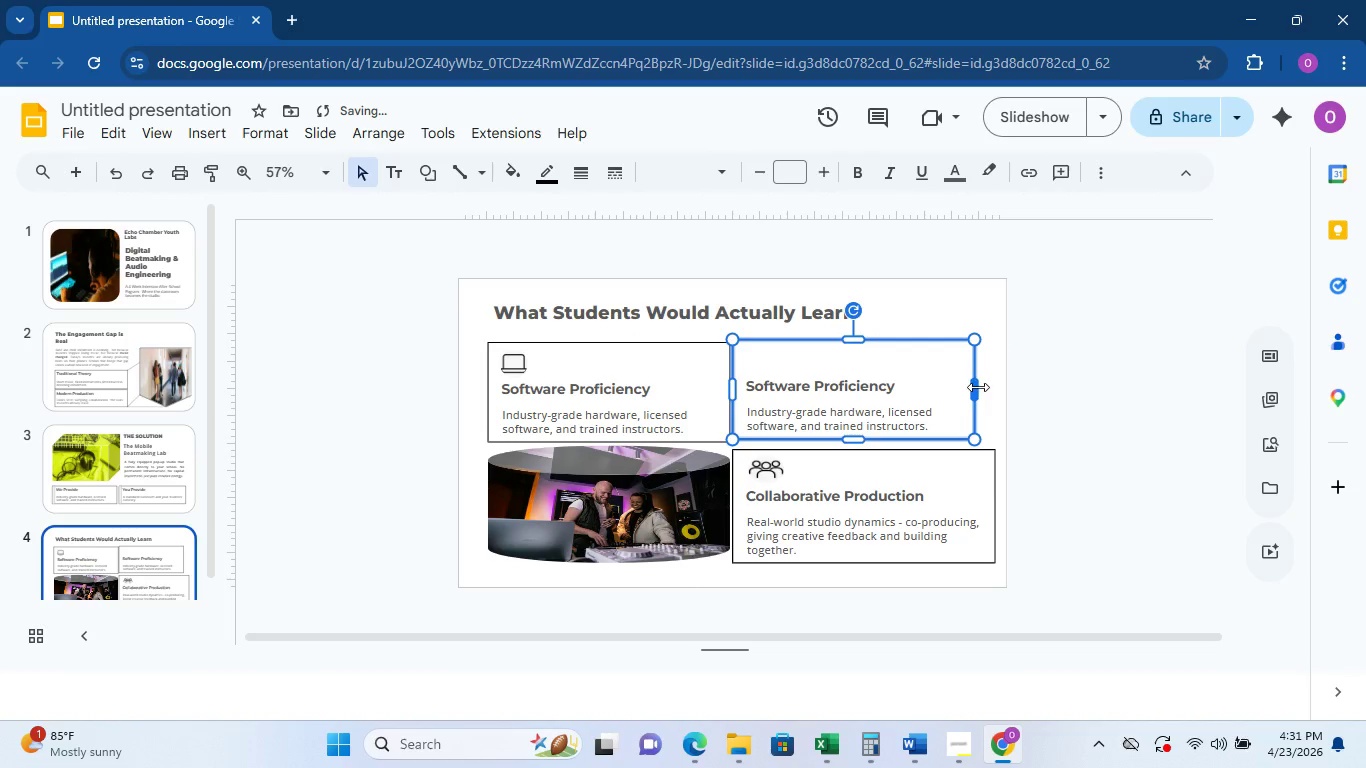 
left_click_drag(start_coordinate=[978, 387], to_coordinate=[991, 387])
 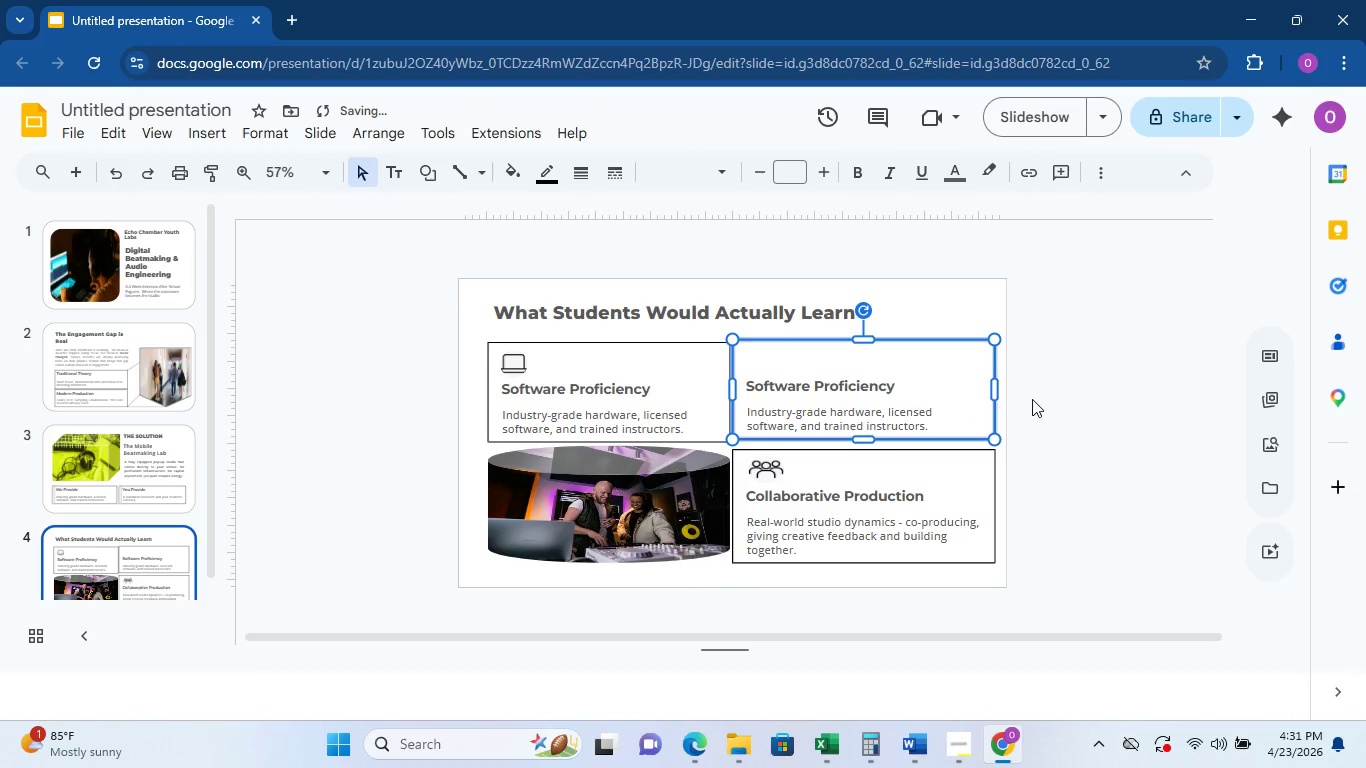 
left_click([1032, 399])
 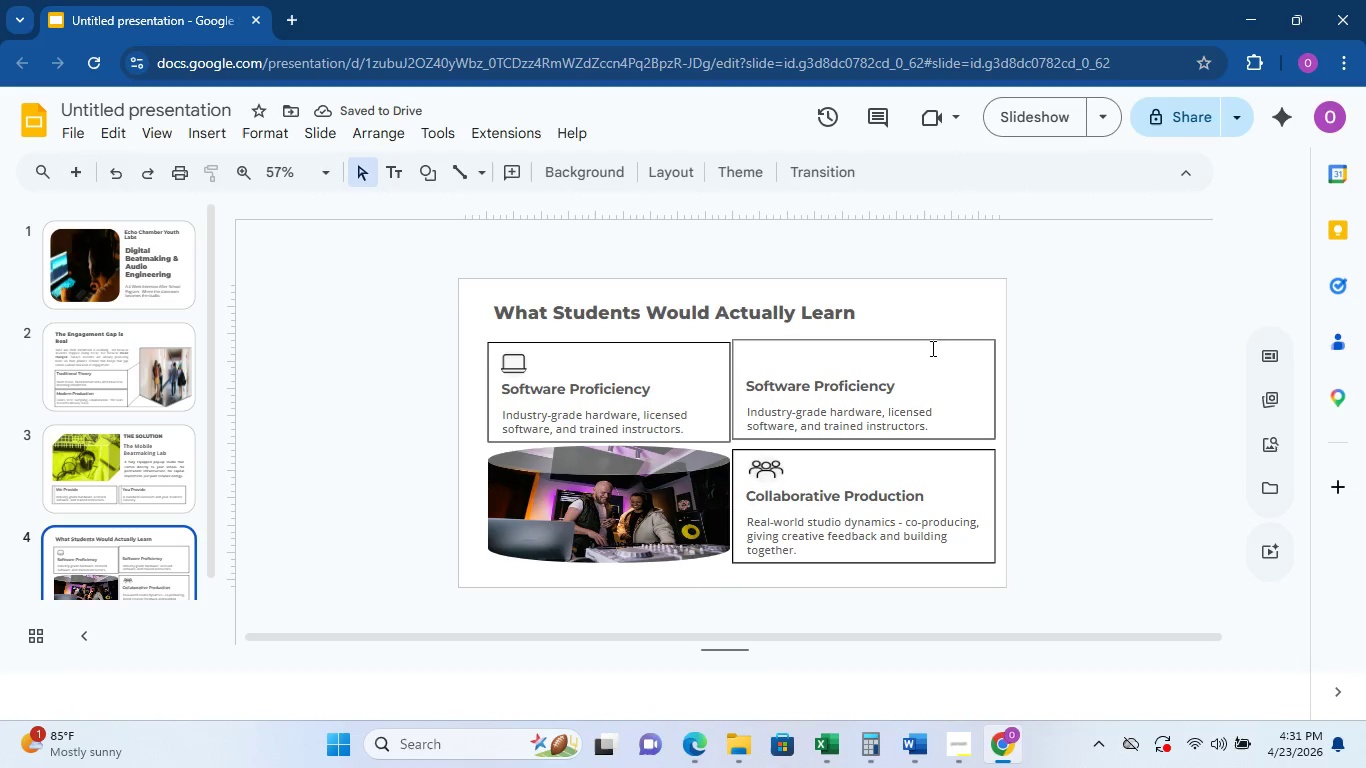 
left_click_drag(start_coordinate=[931, 342], to_coordinate=[933, 347])
 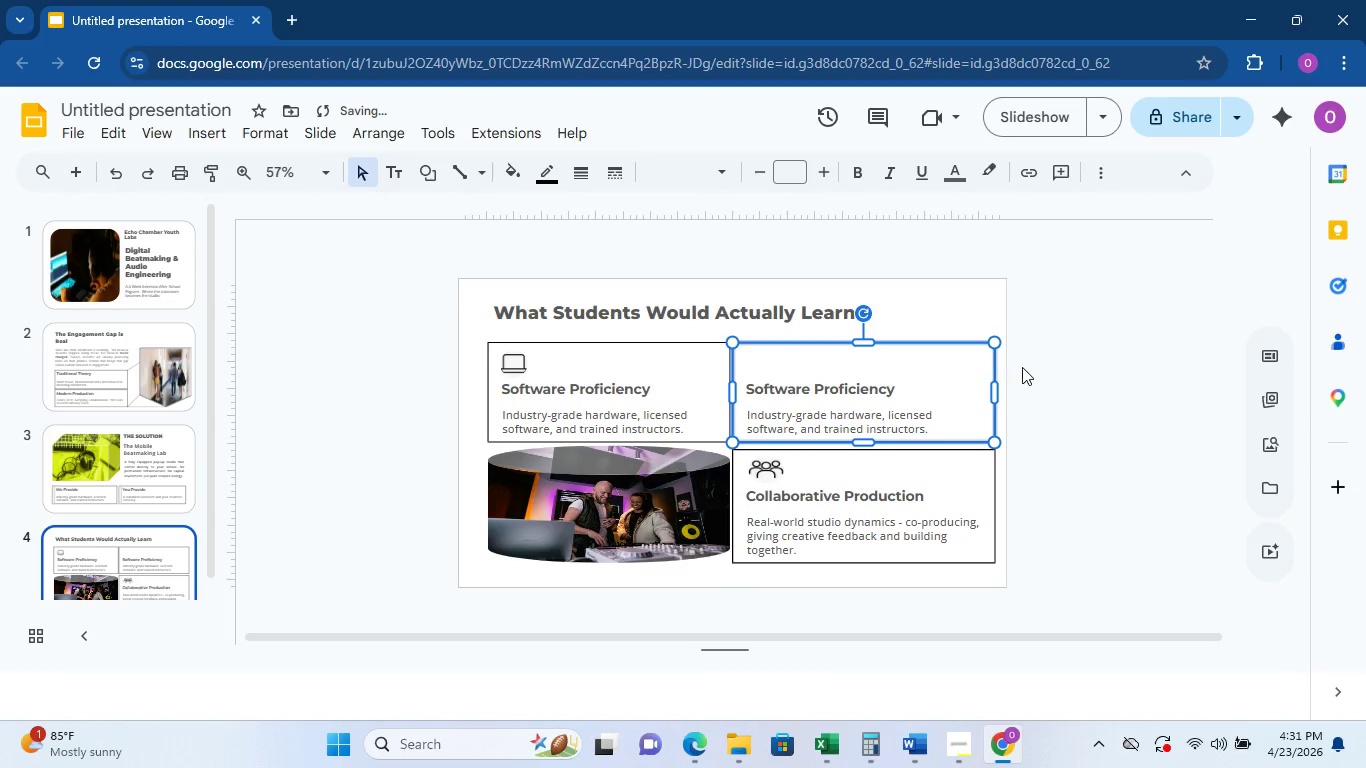 
left_click([1022, 367])
 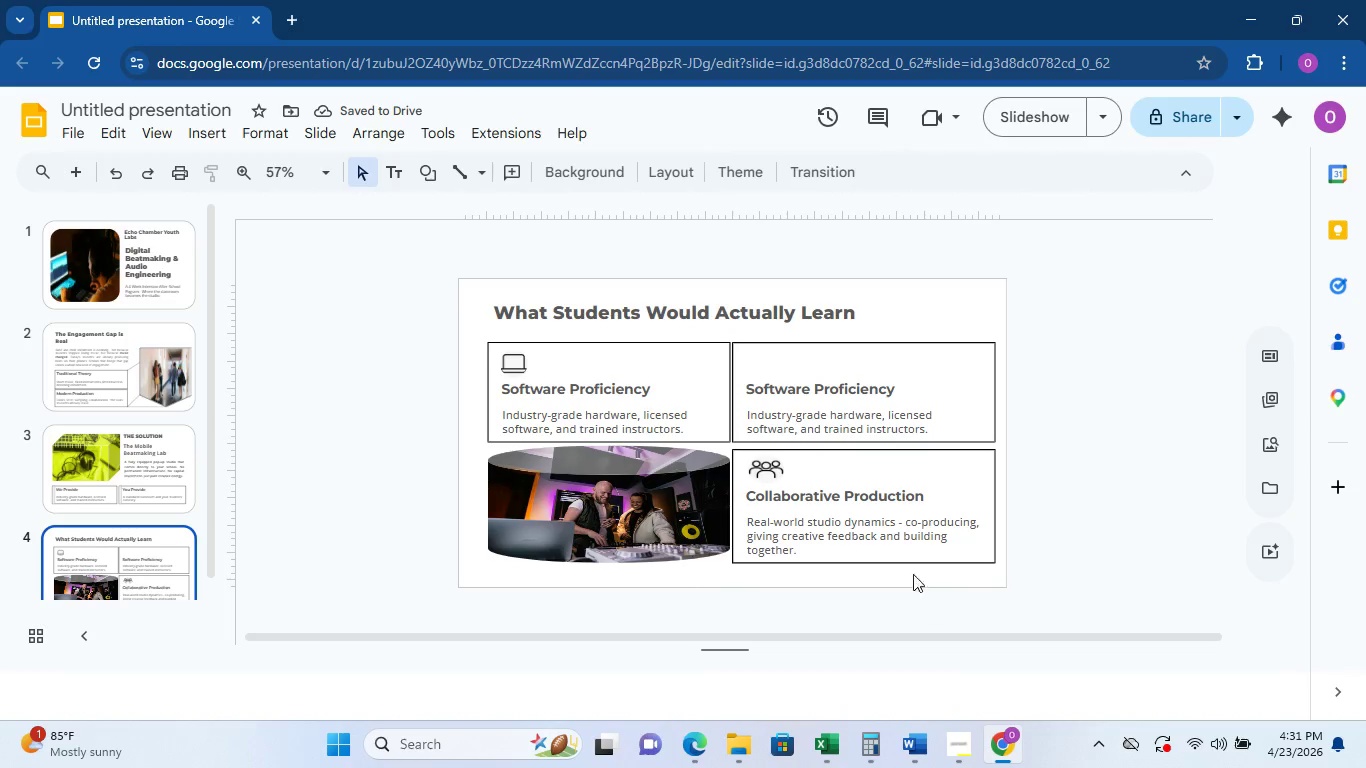 
wait(9.52)
 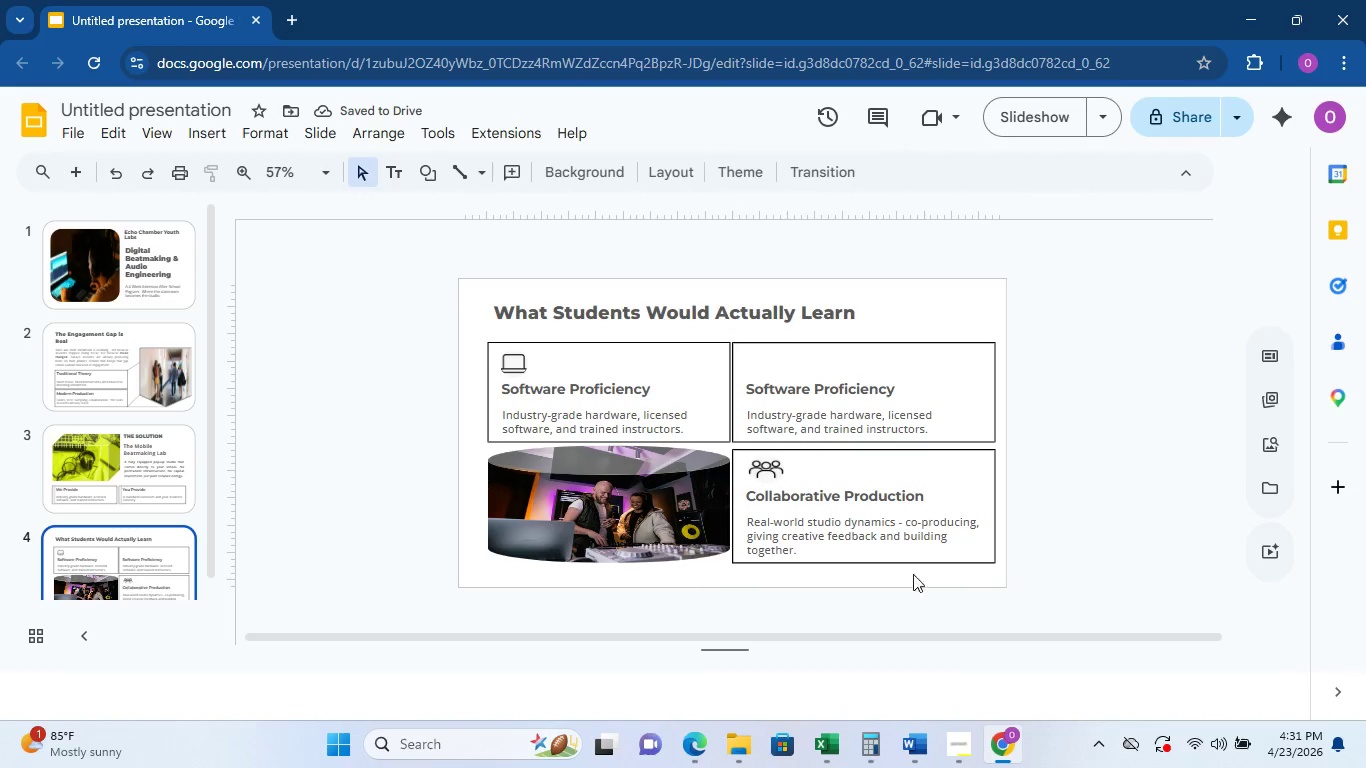 
left_click_drag(start_coordinate=[912, 385], to_coordinate=[743, 393])
 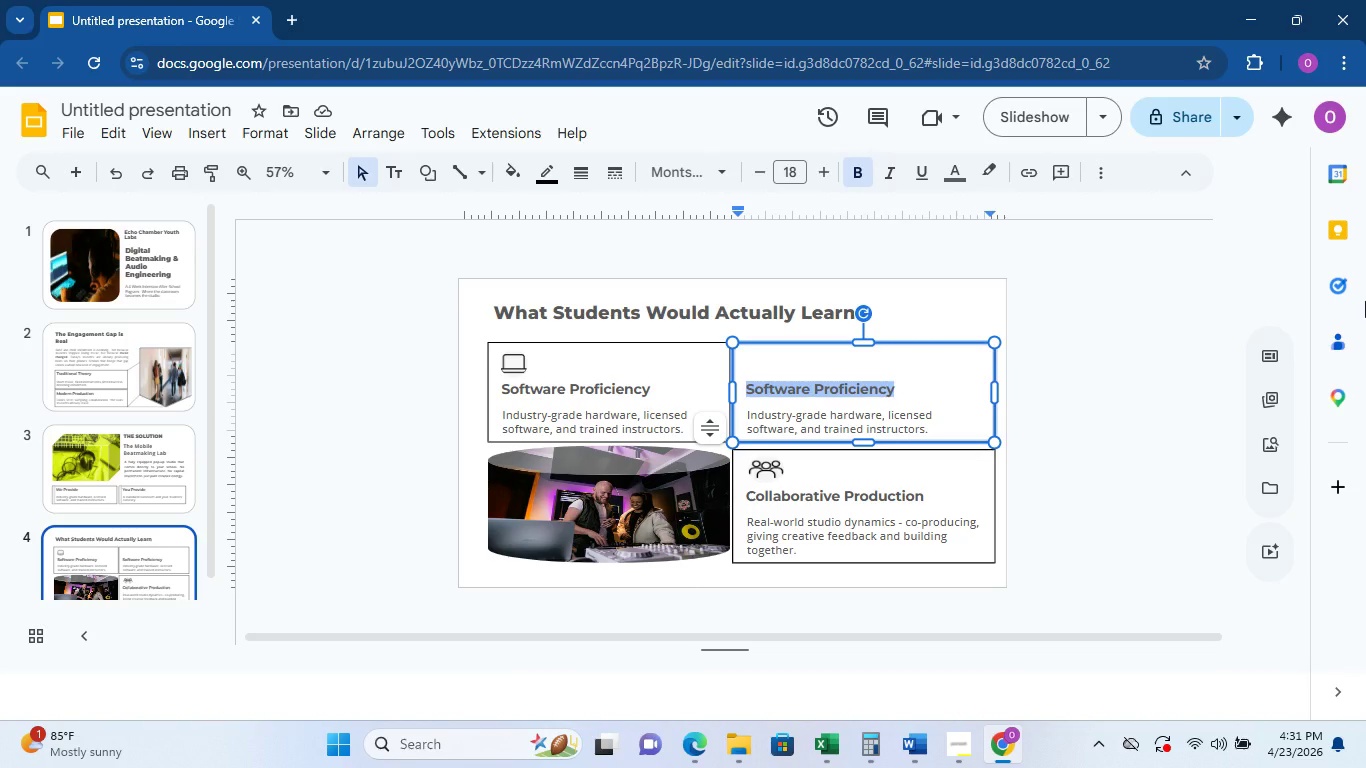 
type(Ry)
key(Backspace)
type(hythmic $)
key(Backspace)
type(%)
key(Backspace)
type(& Melodic Theory)
 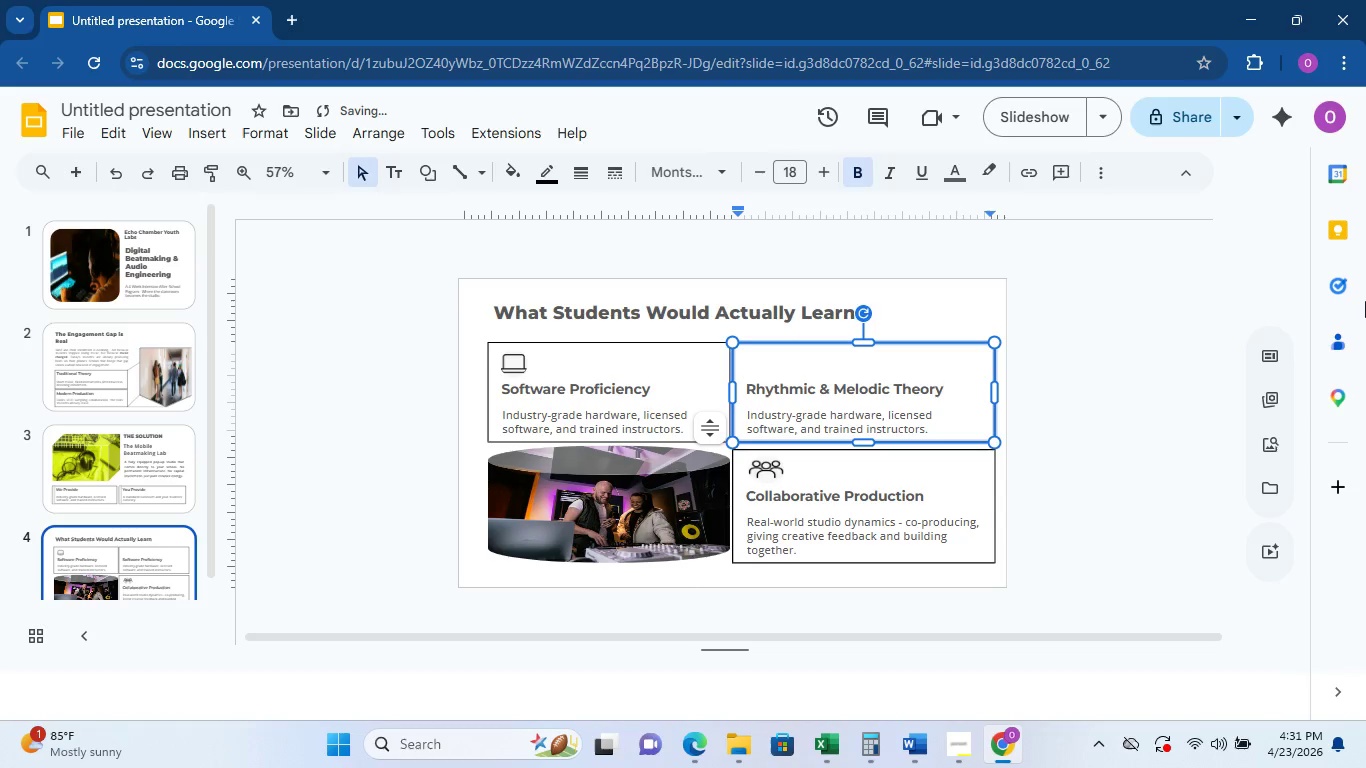 
left_click_drag(start_coordinate=[939, 429], to_coordinate=[738, 410])
 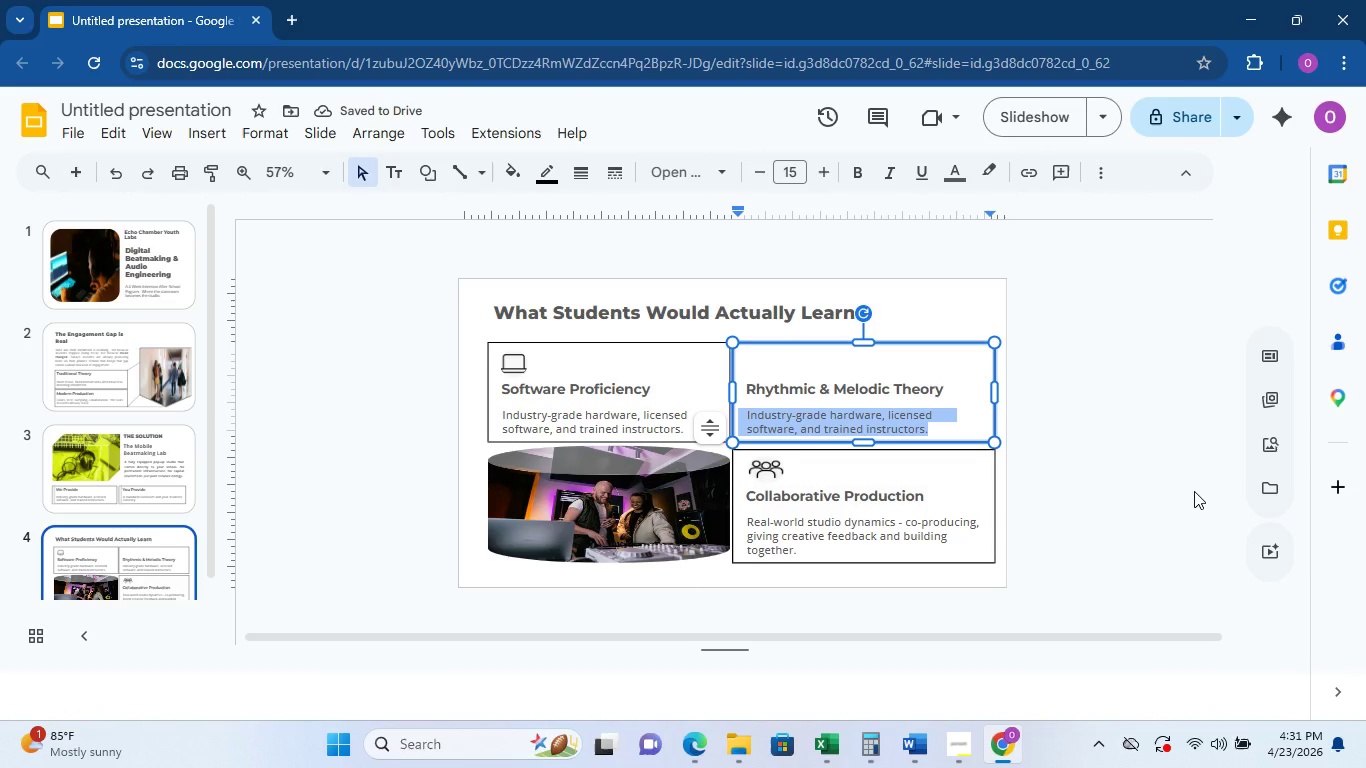 
type(Applied music theory through beat construction, chord progressions and sonic arrangement)
 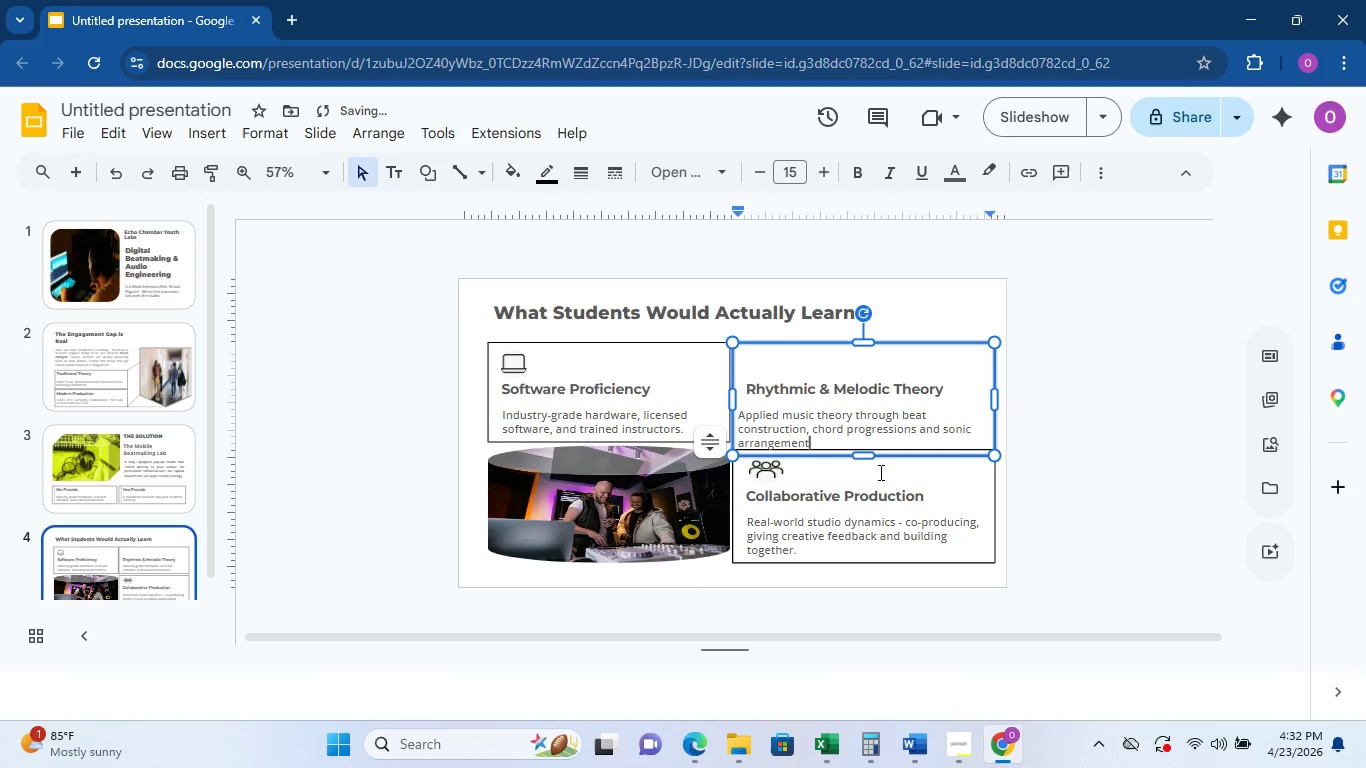 
left_click_drag(start_coordinate=[824, 444], to_coordinate=[731, 416])
 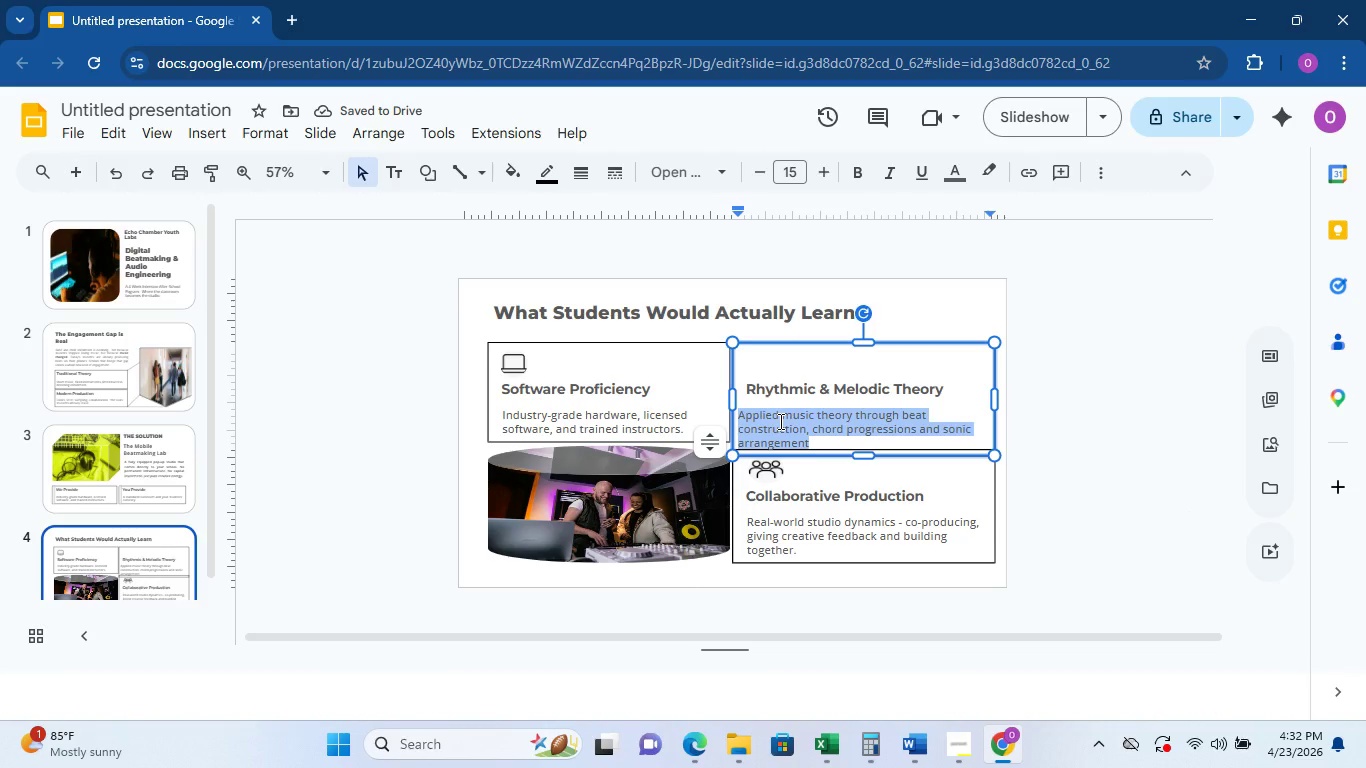 
left_click([779, 421])
 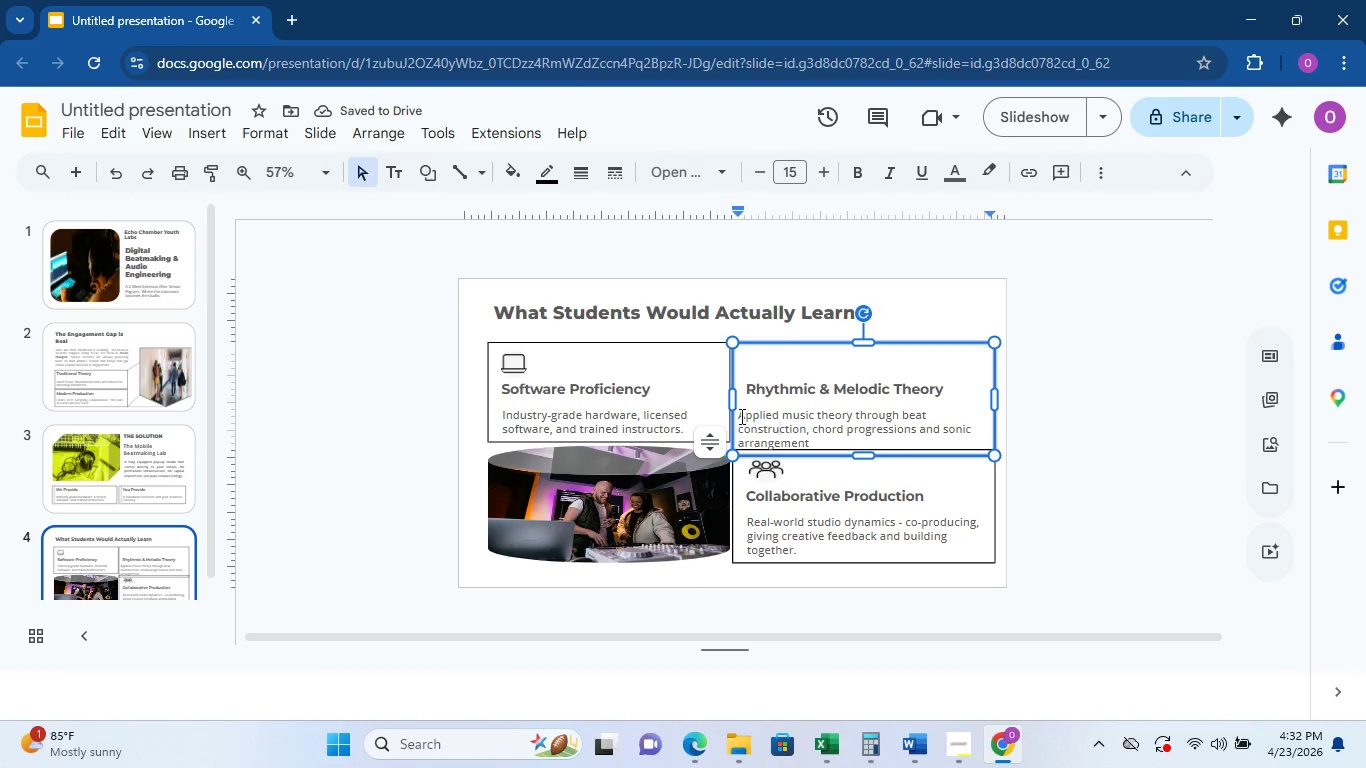 
left_click([739, 416])
 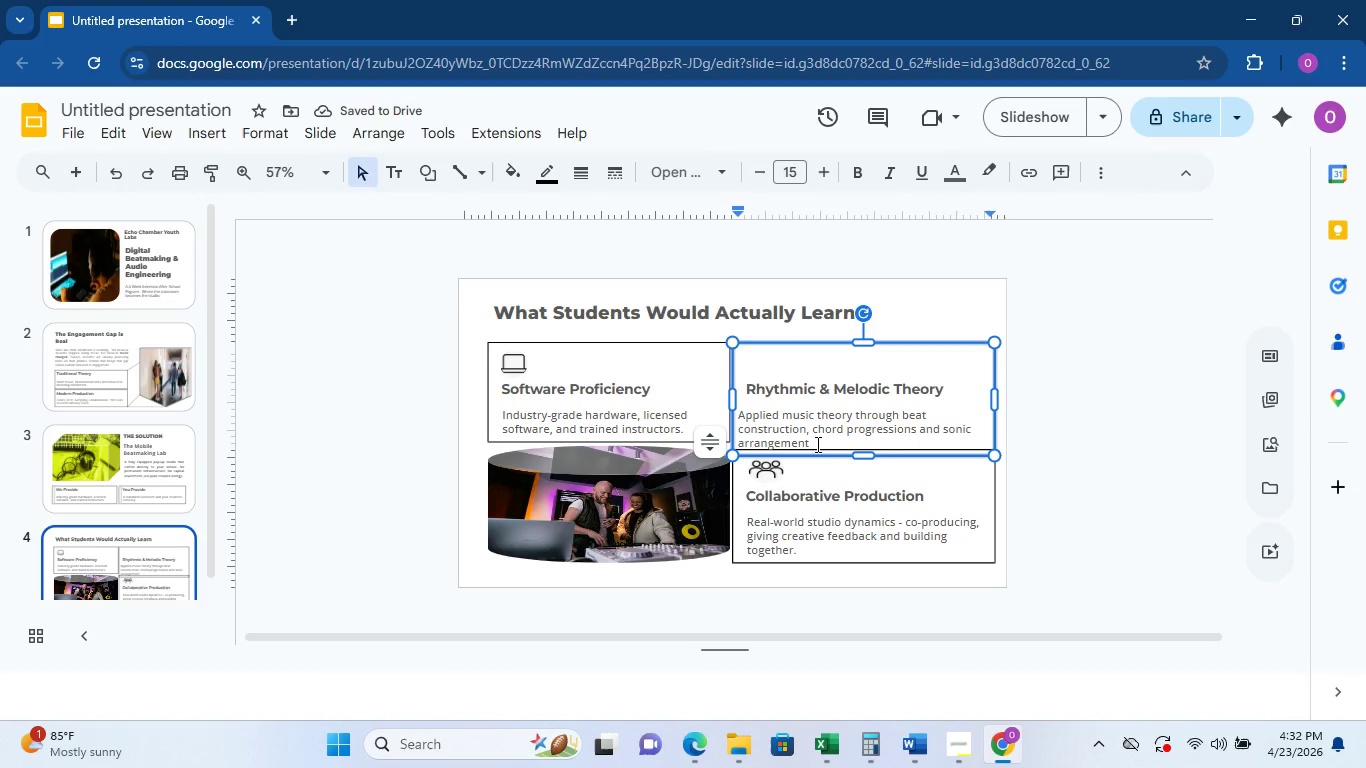 
left_click_drag(start_coordinate=[816, 444], to_coordinate=[736, 419])
 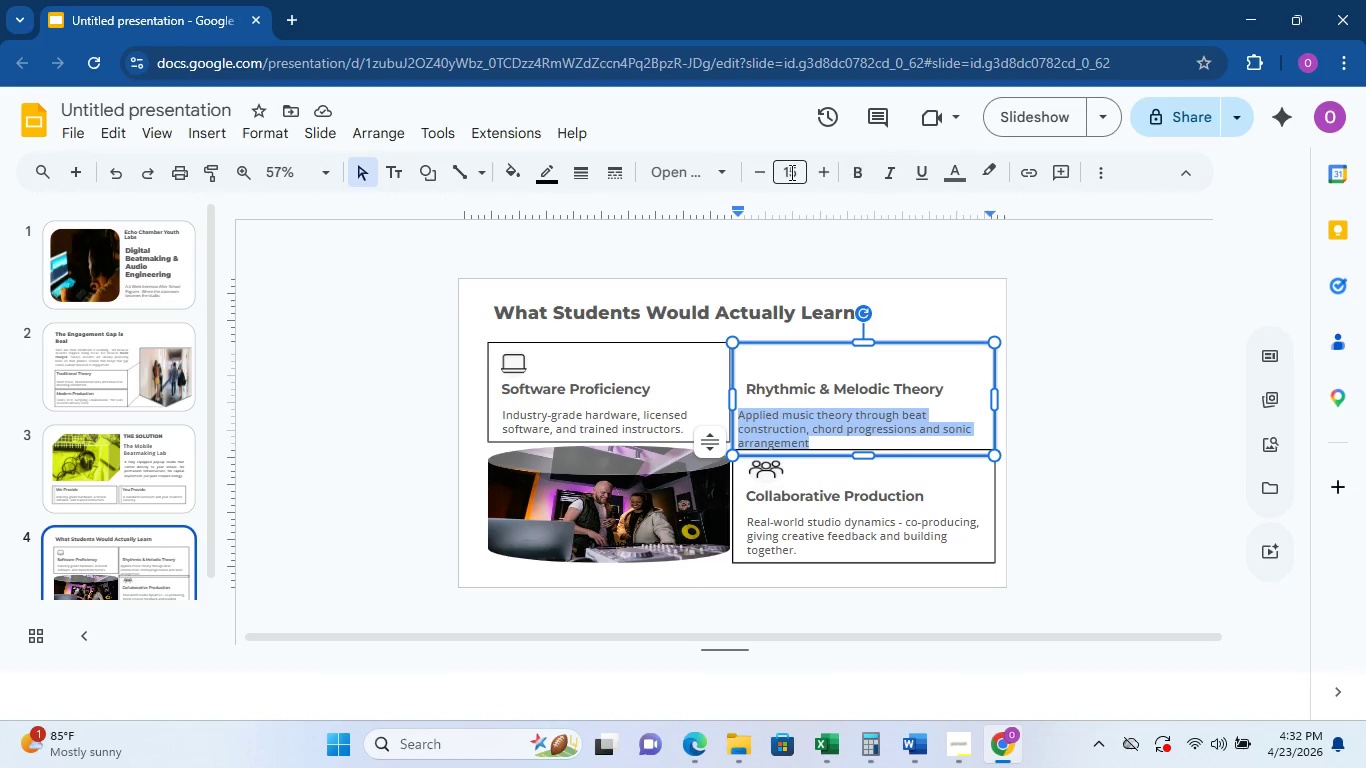 
left_click([767, 177])
 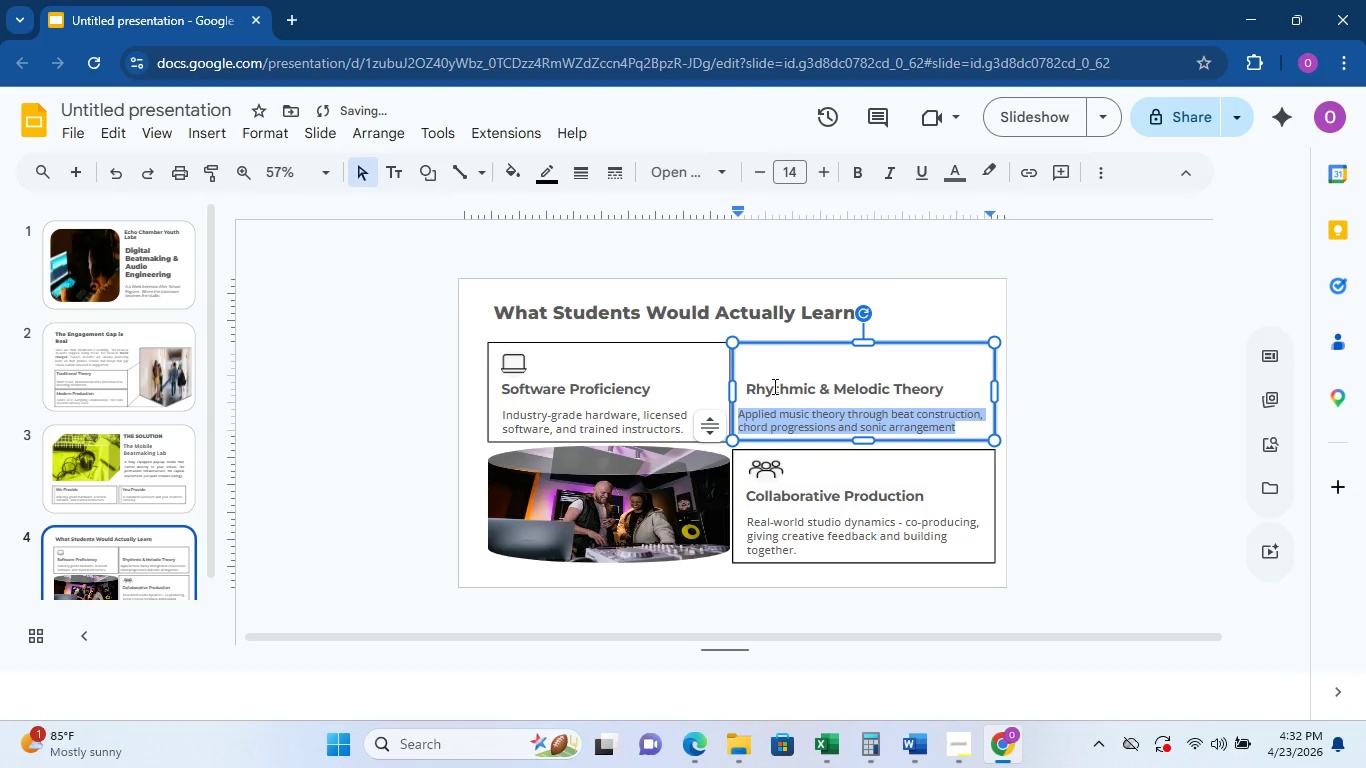 
left_click([750, 411])
 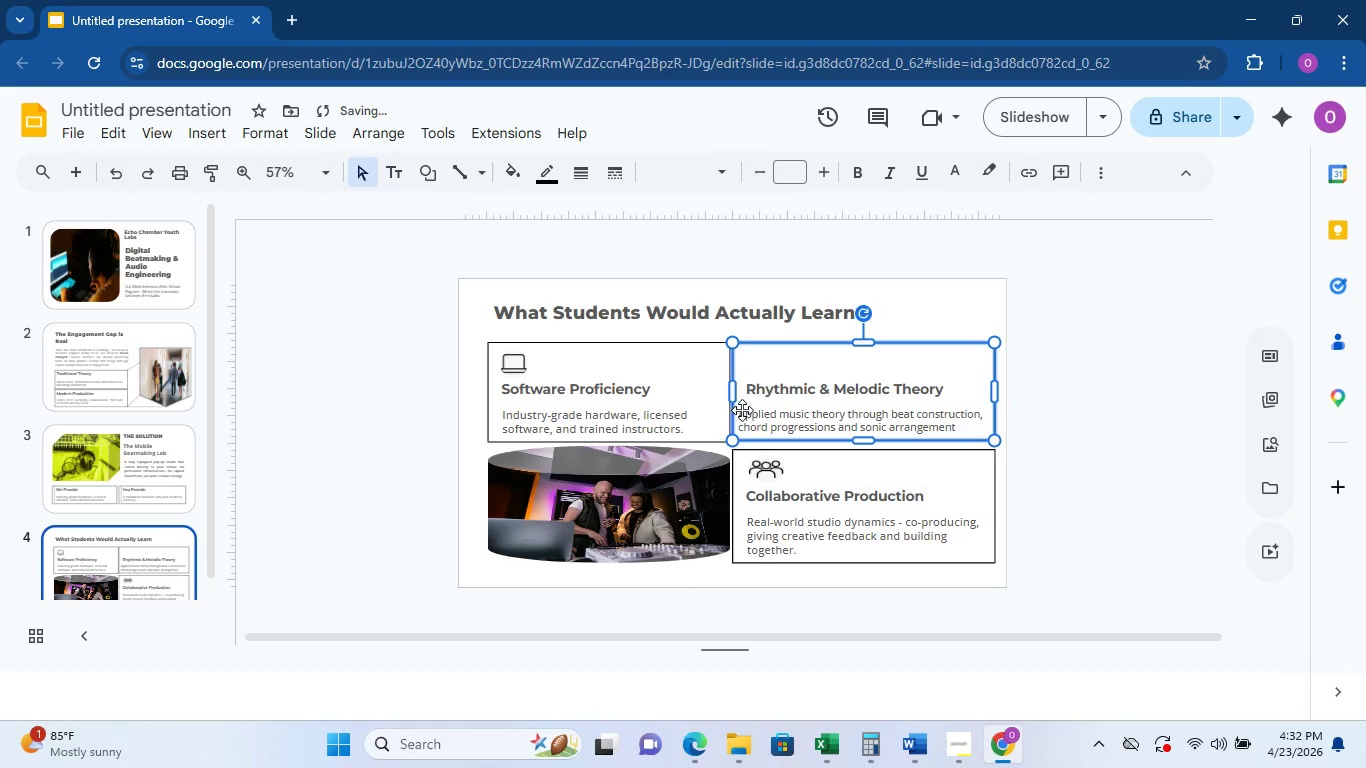 
double_click([742, 410])
 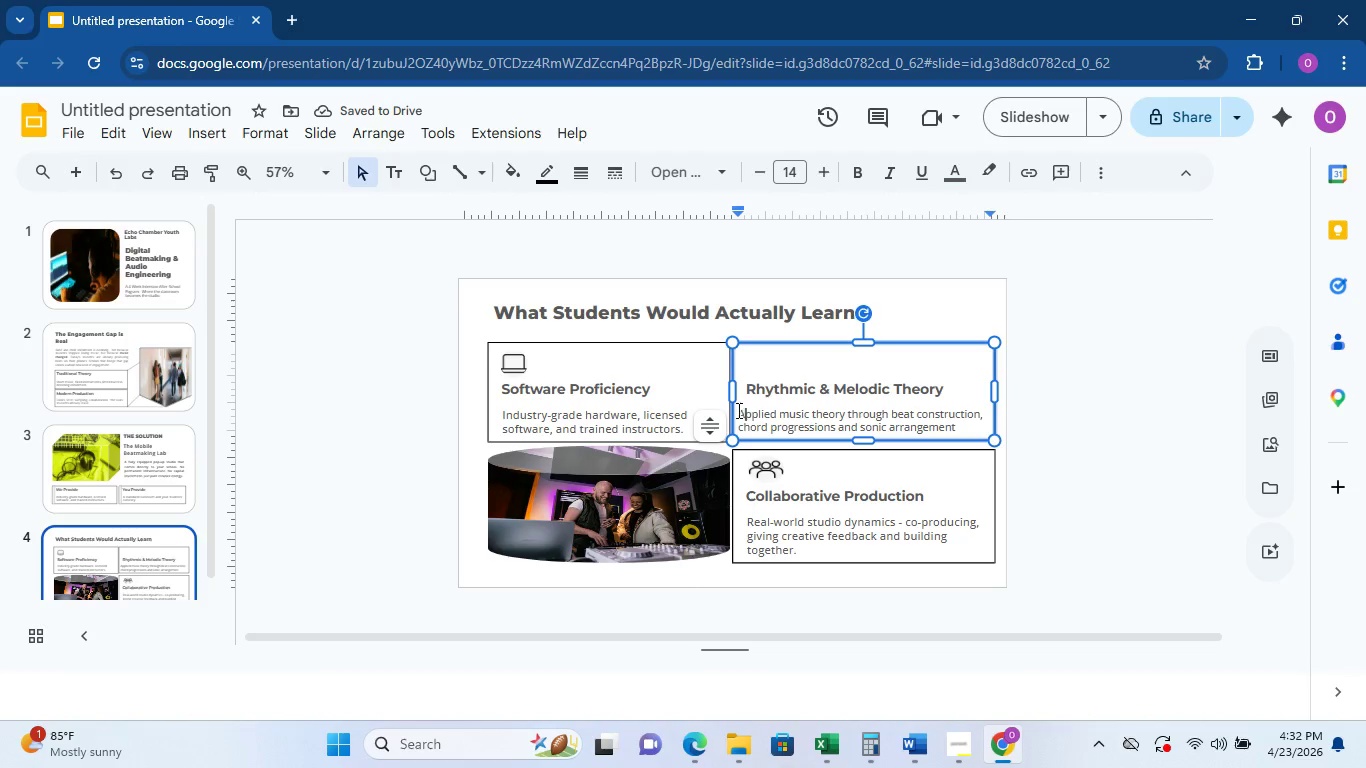 
left_click([737, 410])
 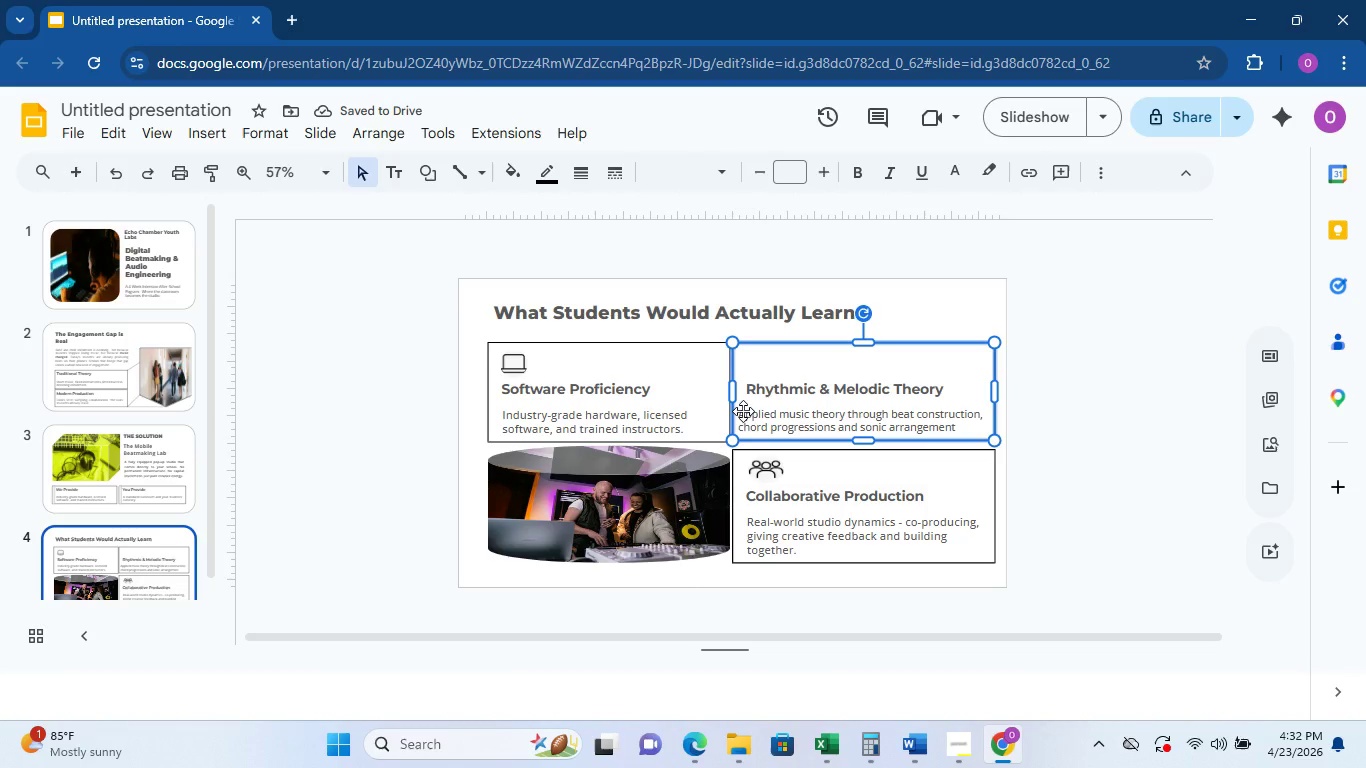 
left_click([743, 411])
 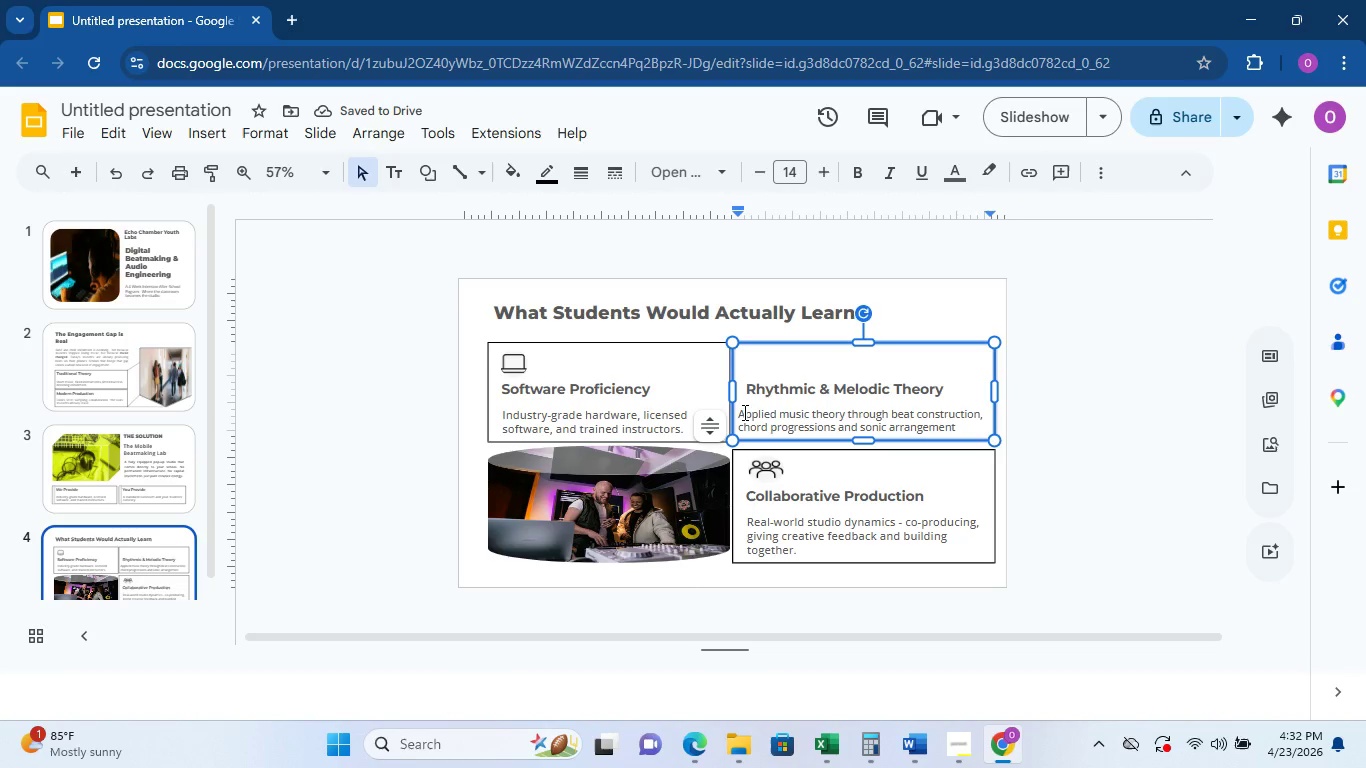 
left_click([743, 412])
 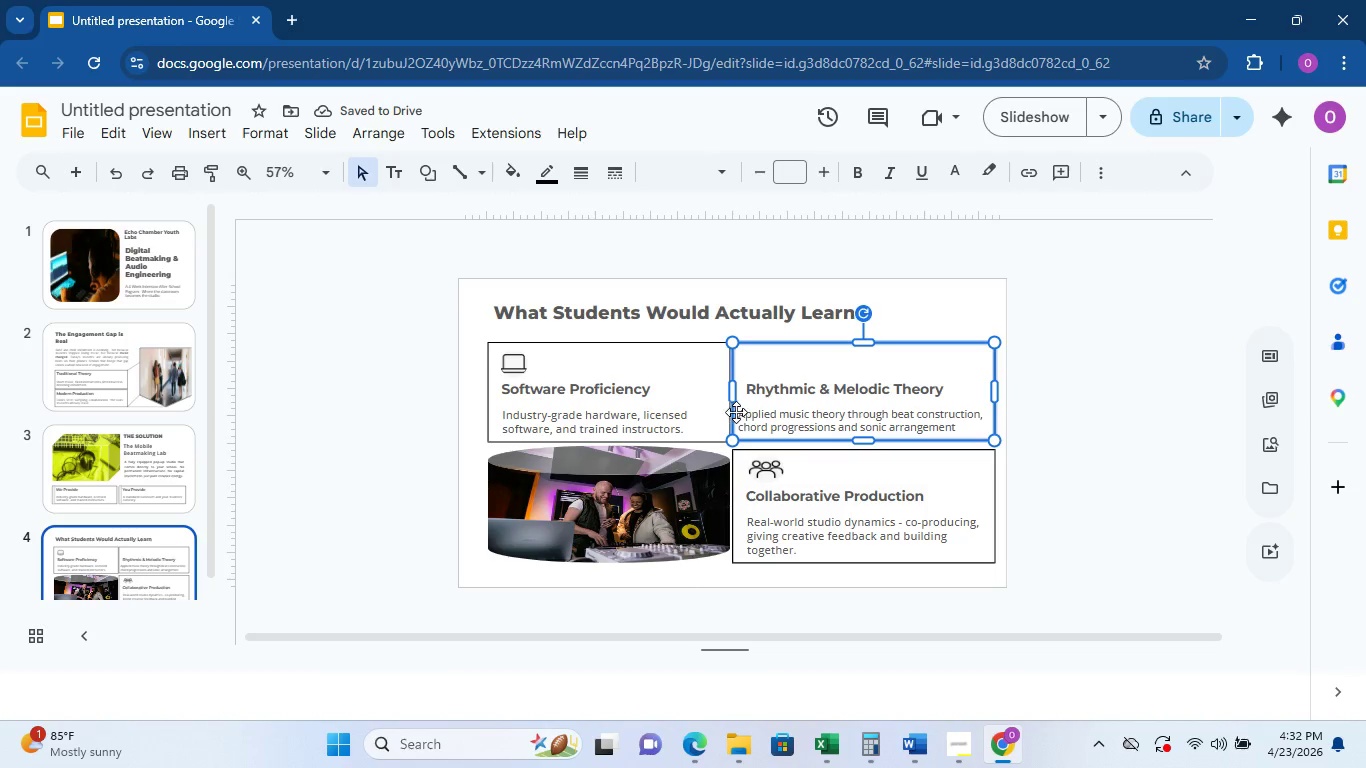 
double_click([738, 412])
 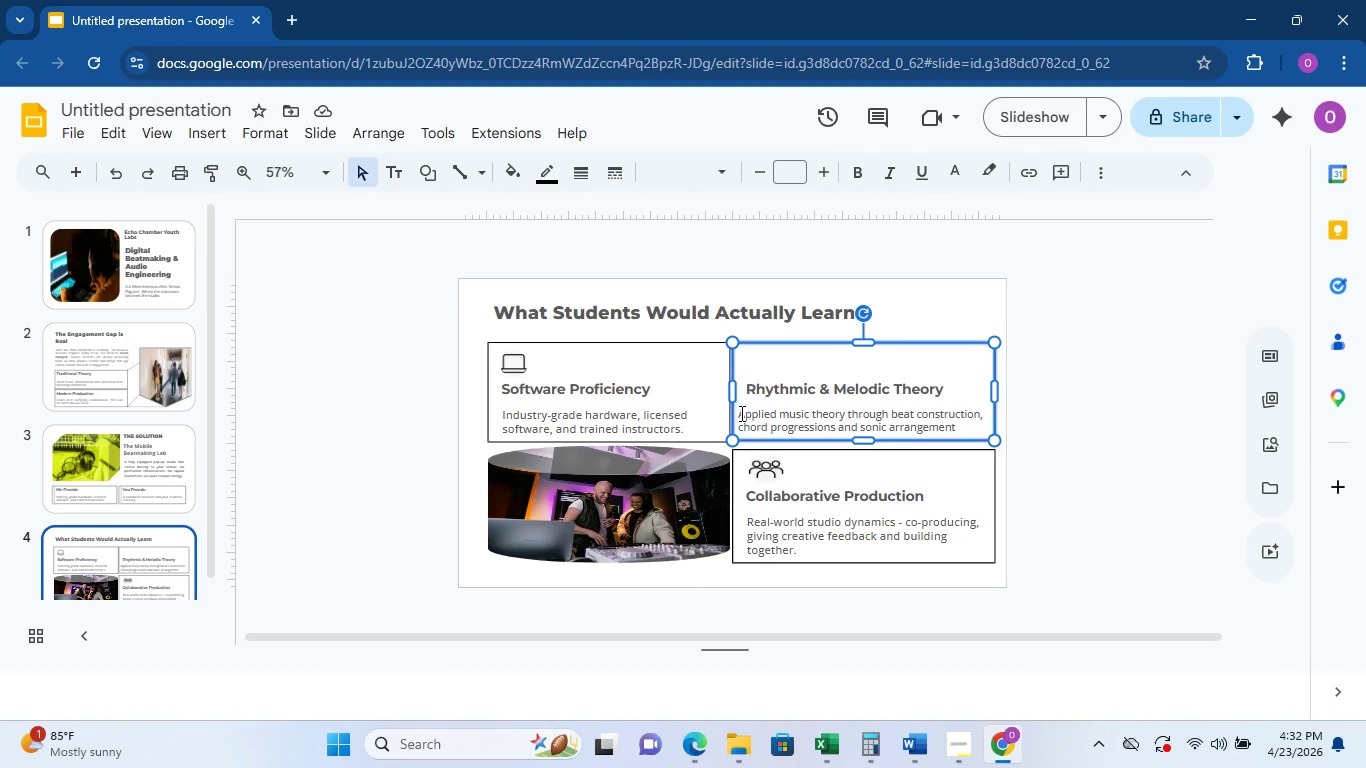 
left_click([740, 413])
 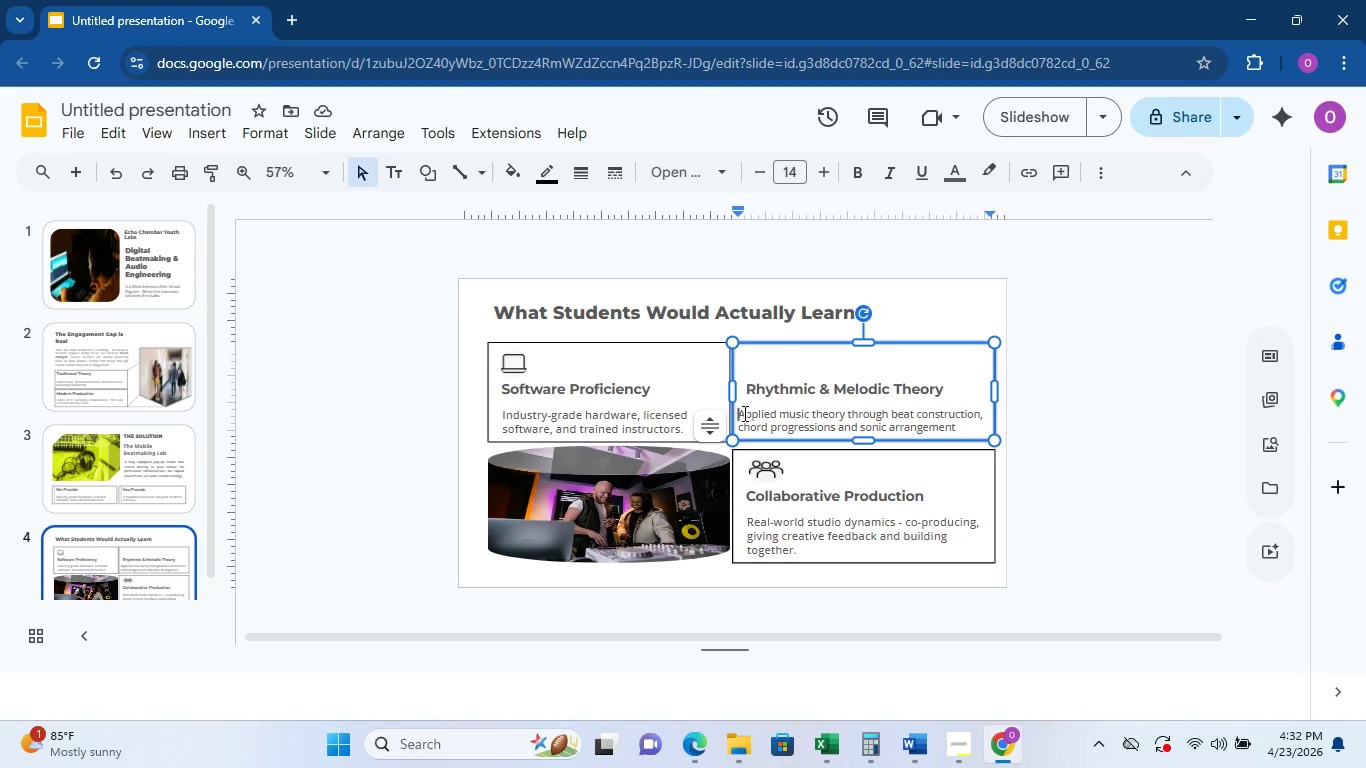 
key(Space)
 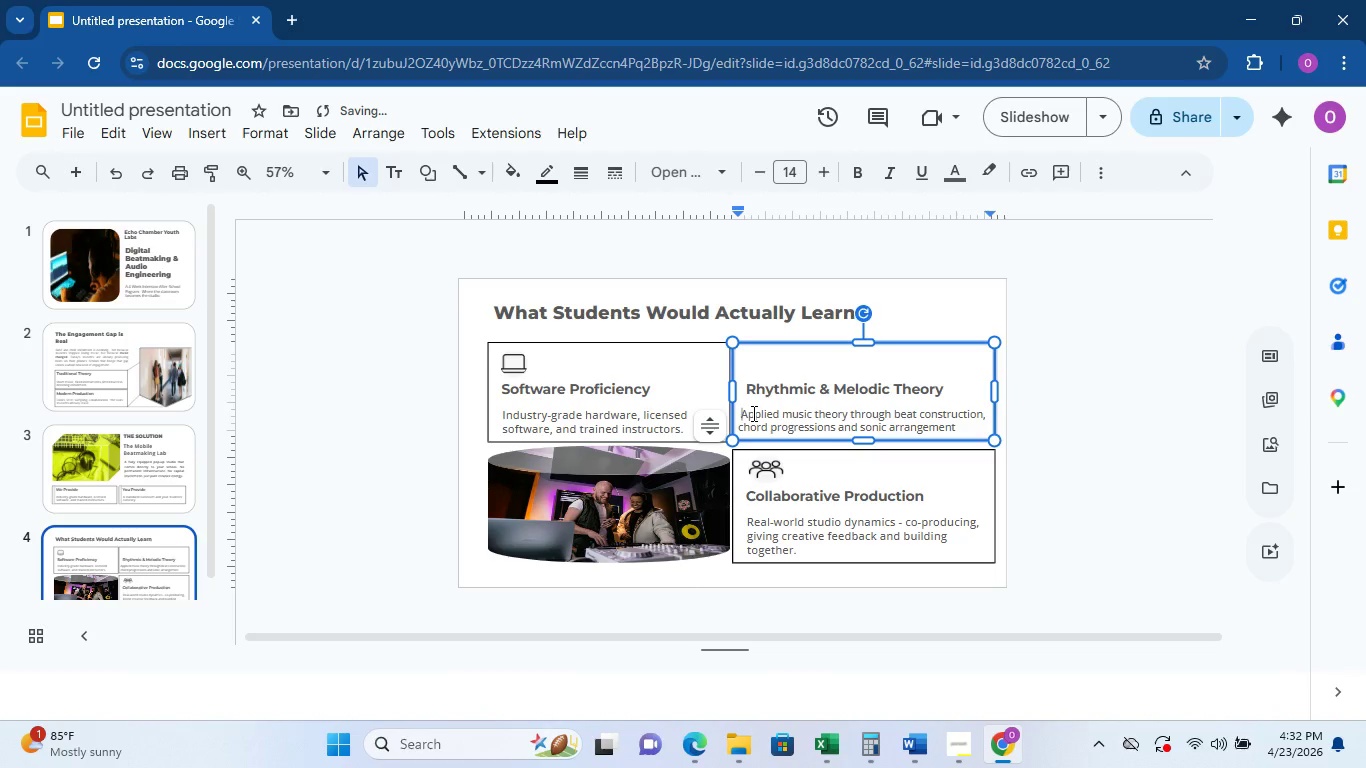 
key(Space)
 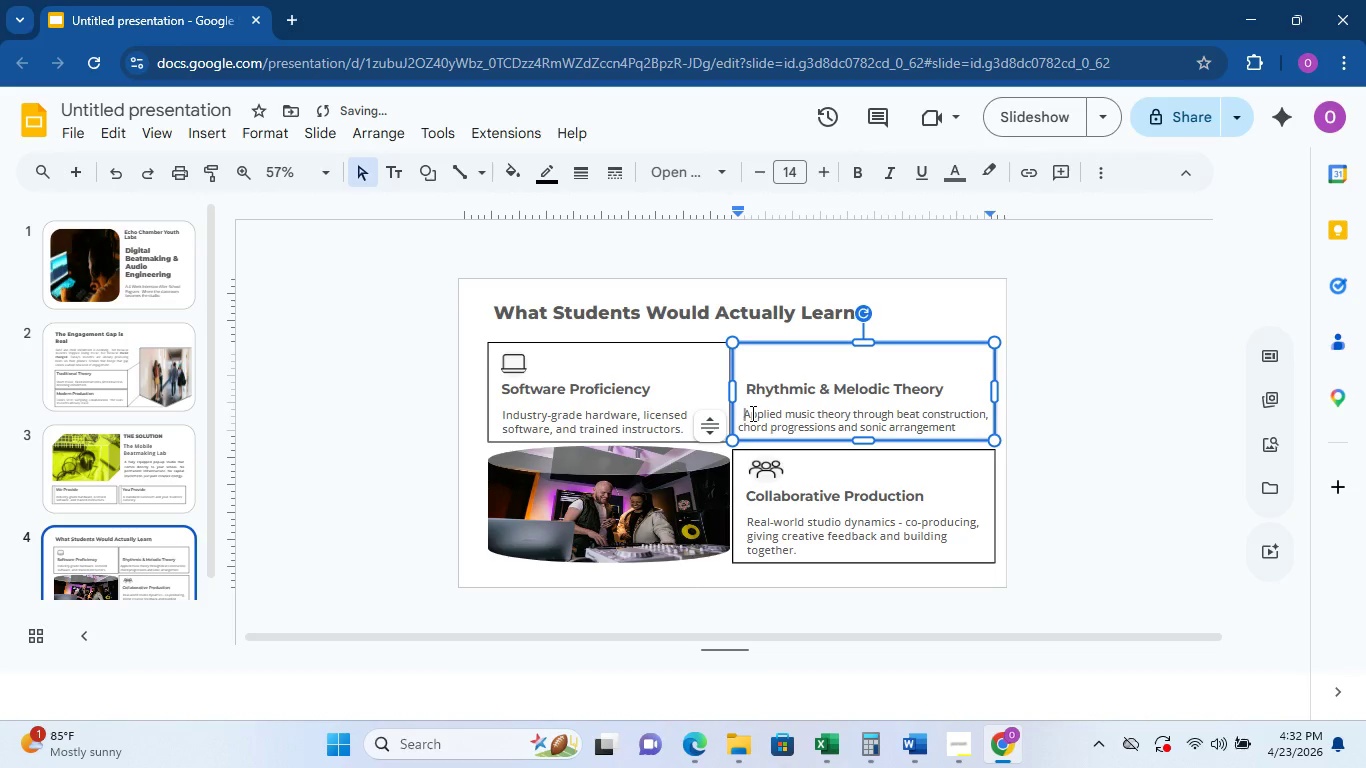 
key(Space)
 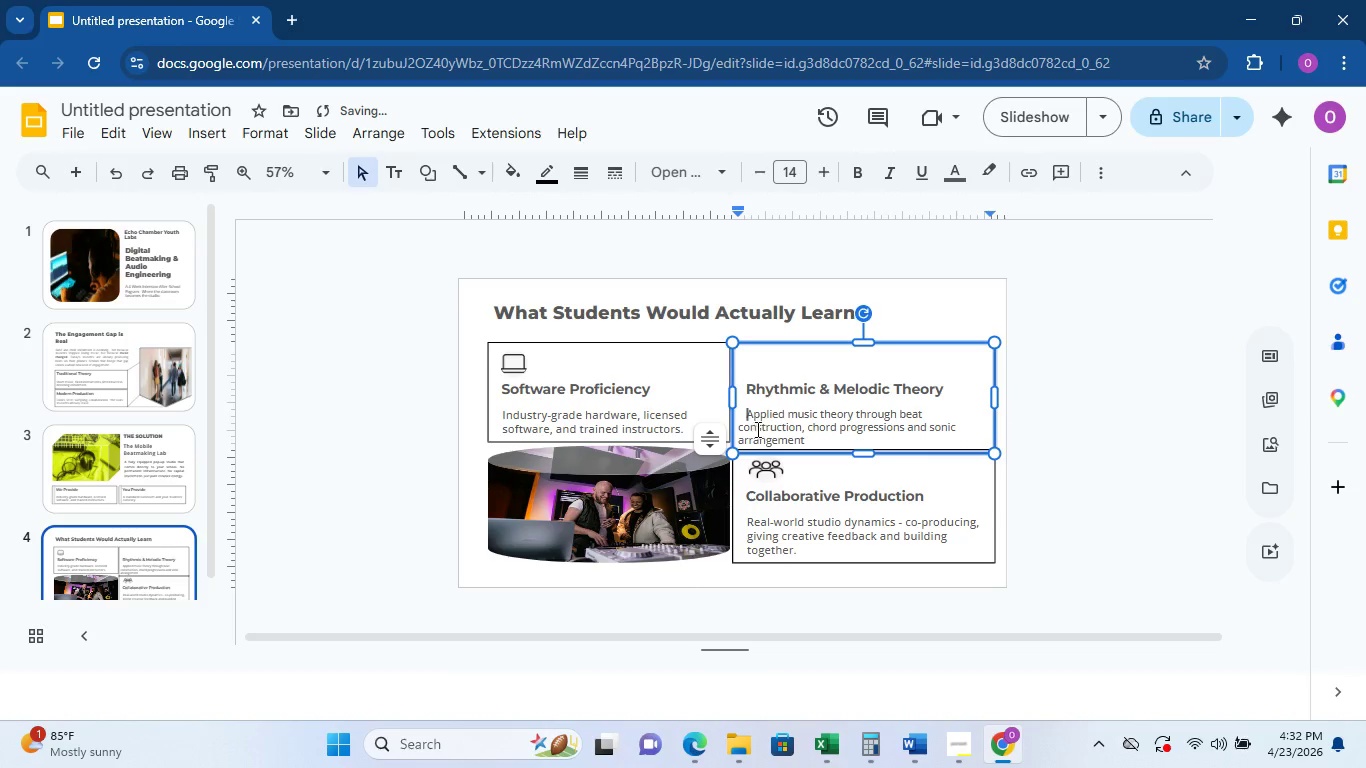 
key(Control+Z)
 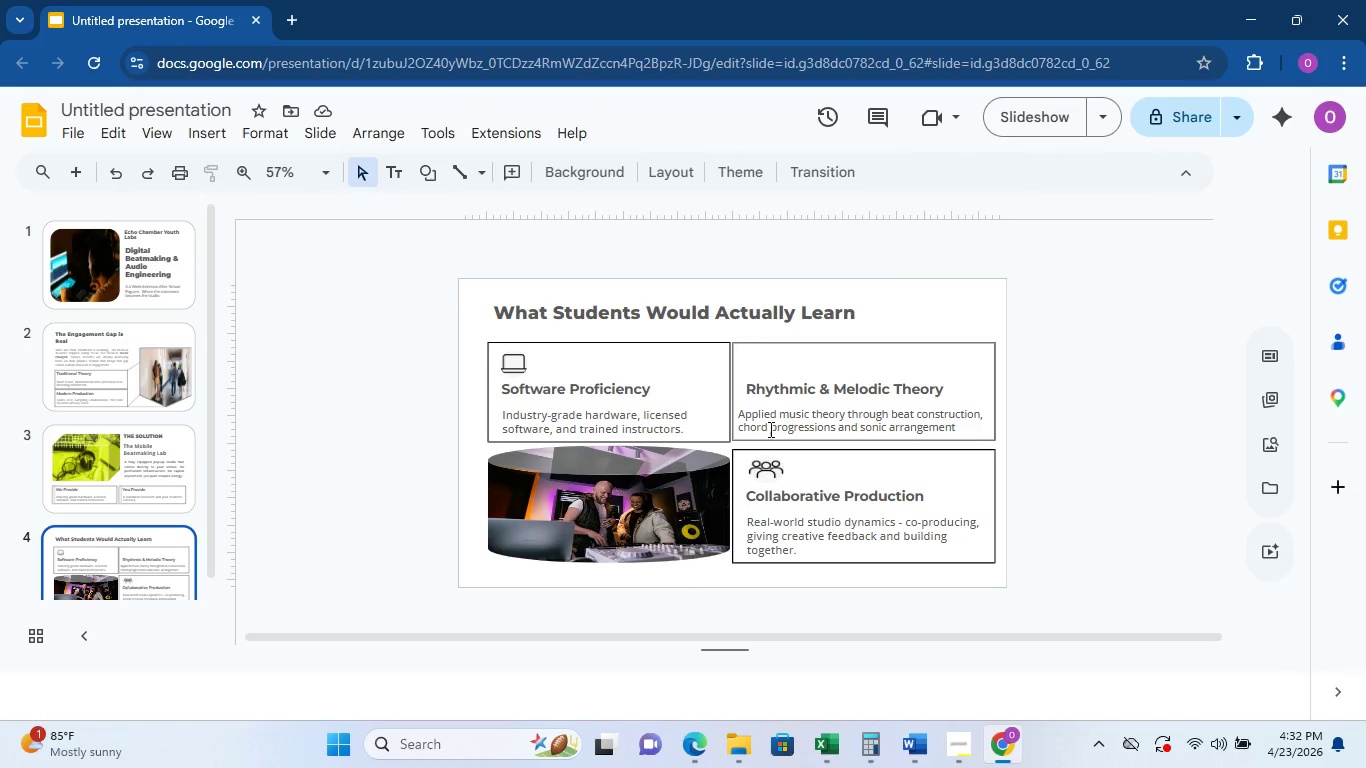 
wait(17.11)
 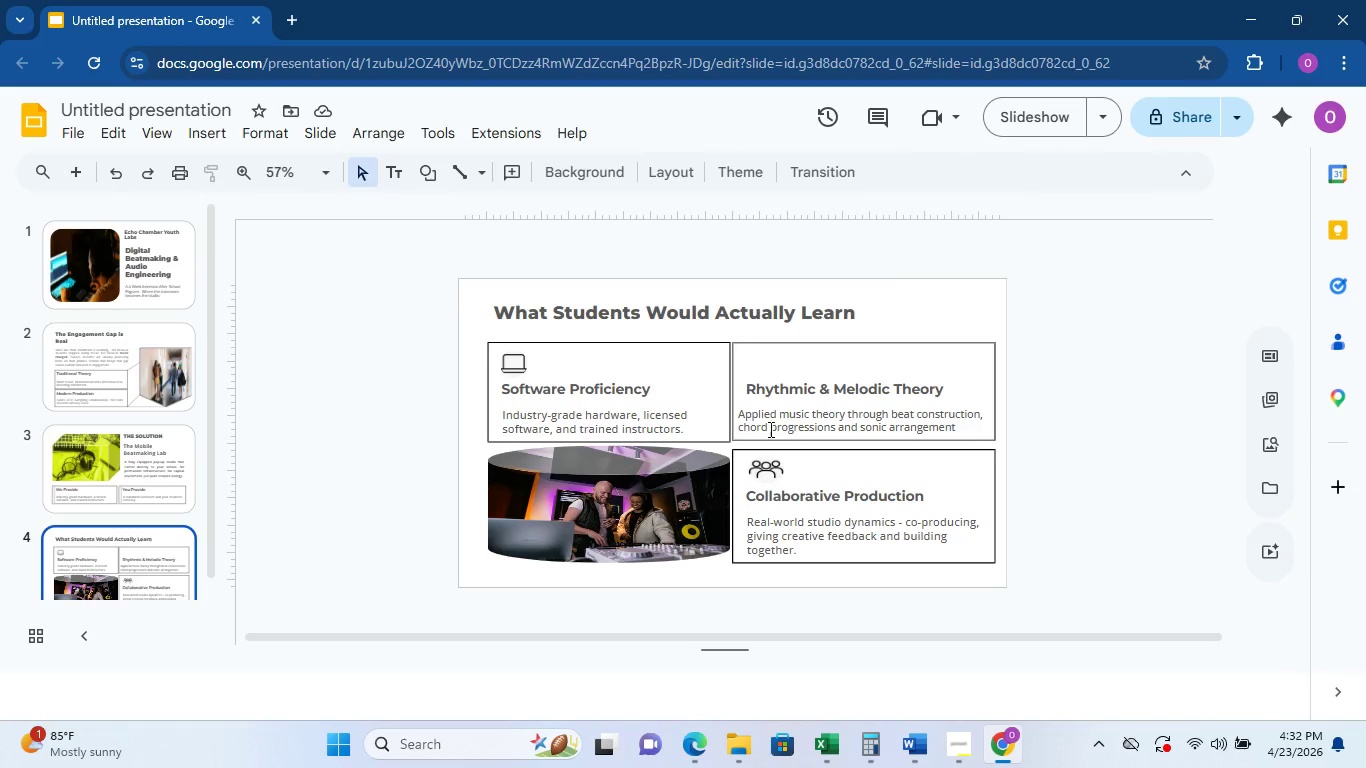 
left_click([725, 735])
 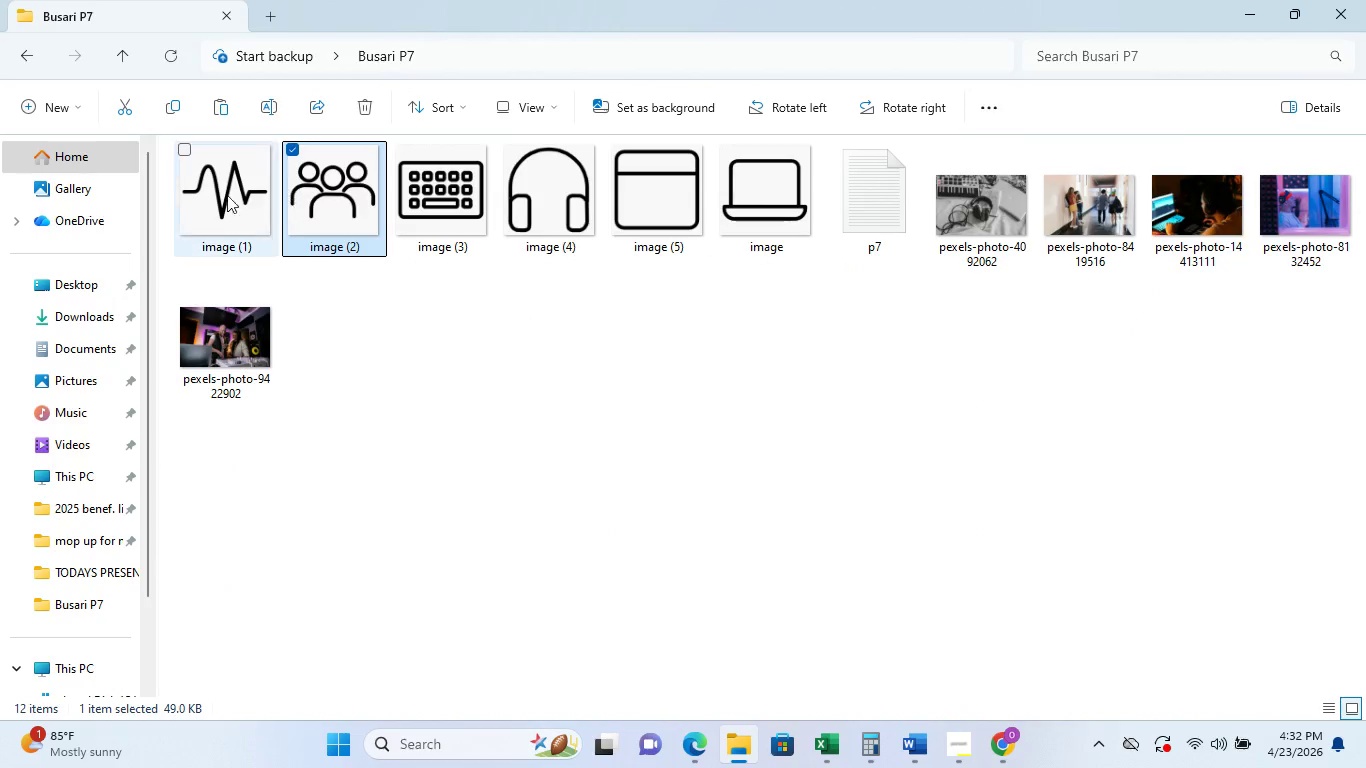 
right_click([196, 190])
 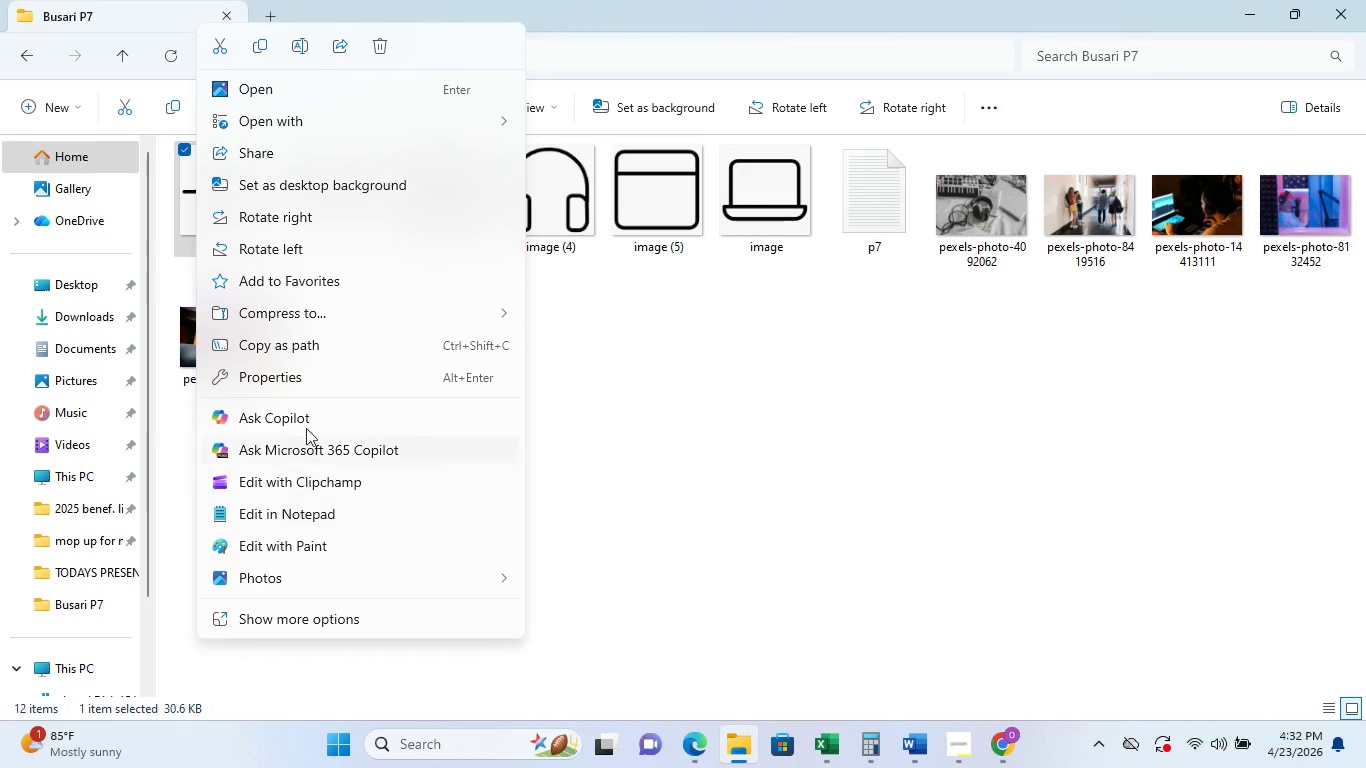 
left_click([258, 42])
 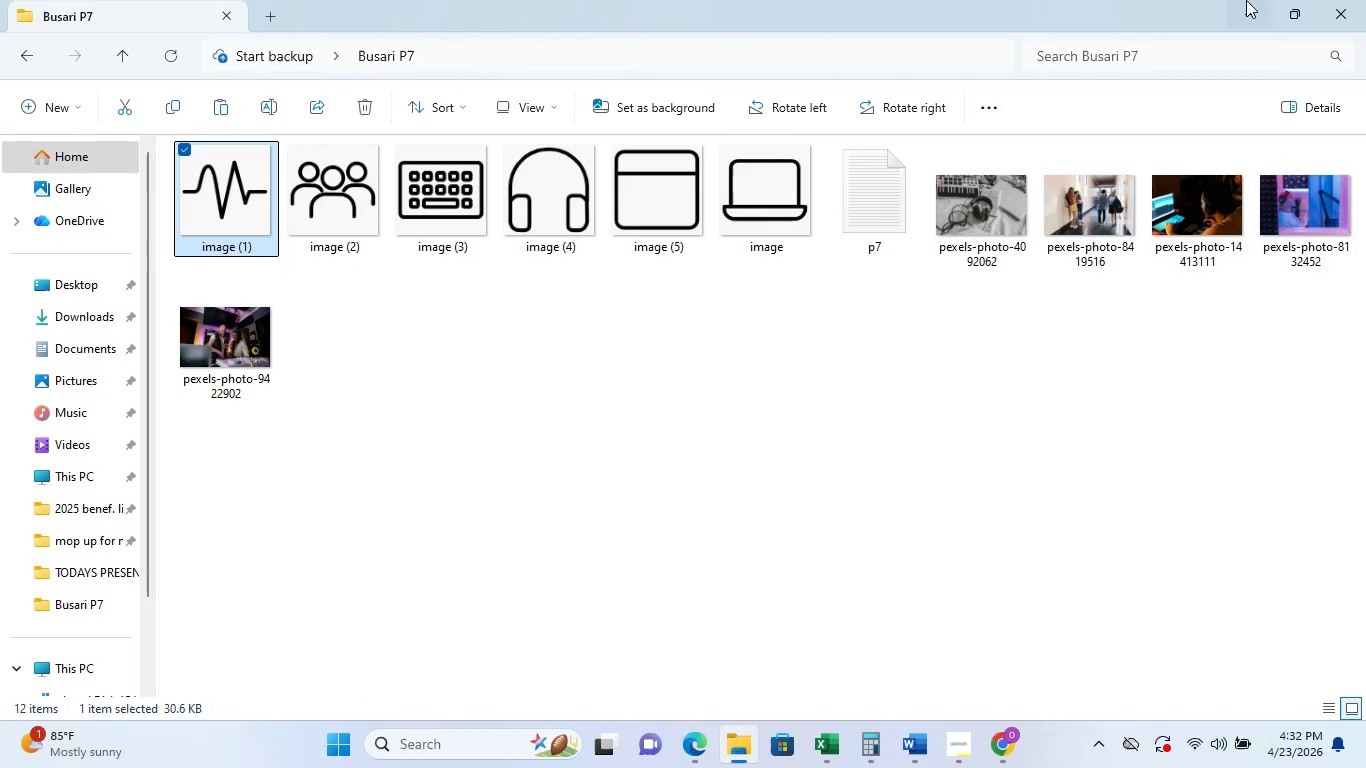 
left_click([1254, 10])
 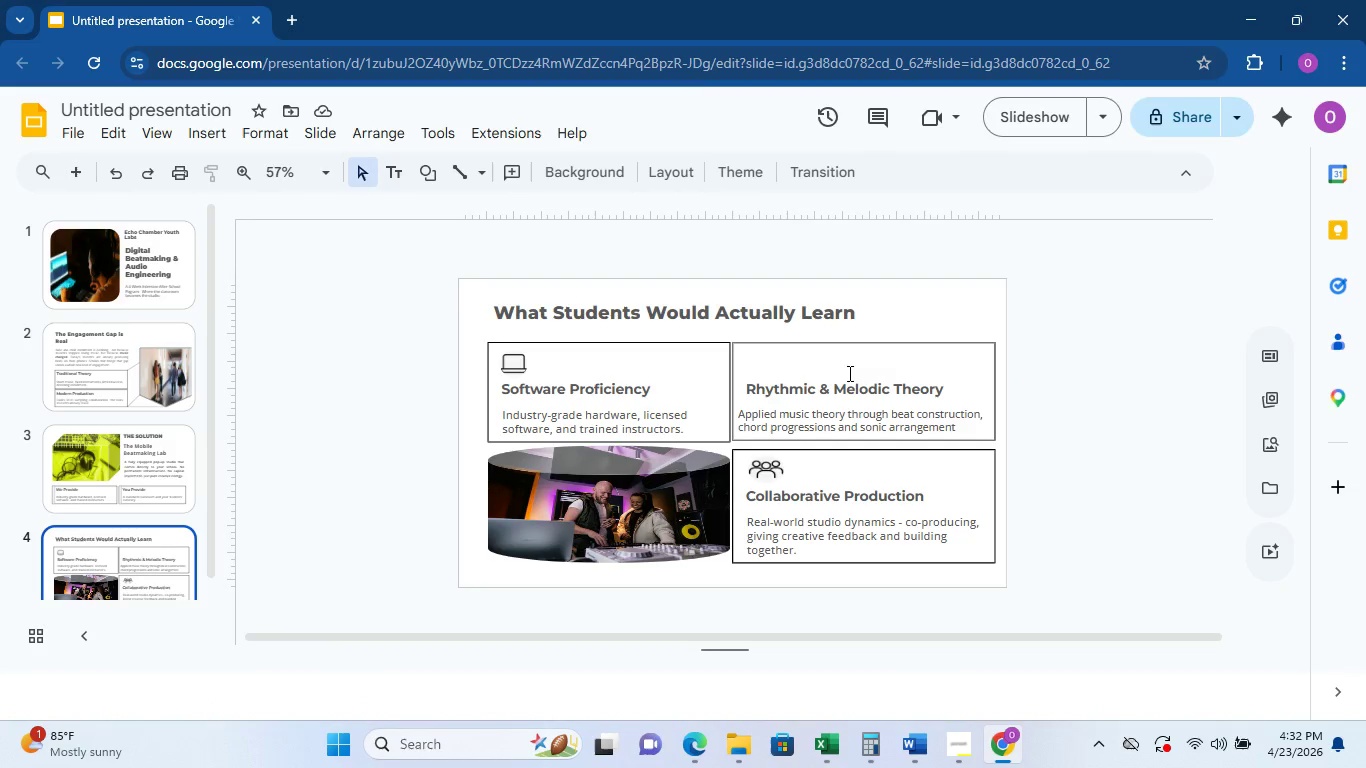 
right_click([845, 360])
 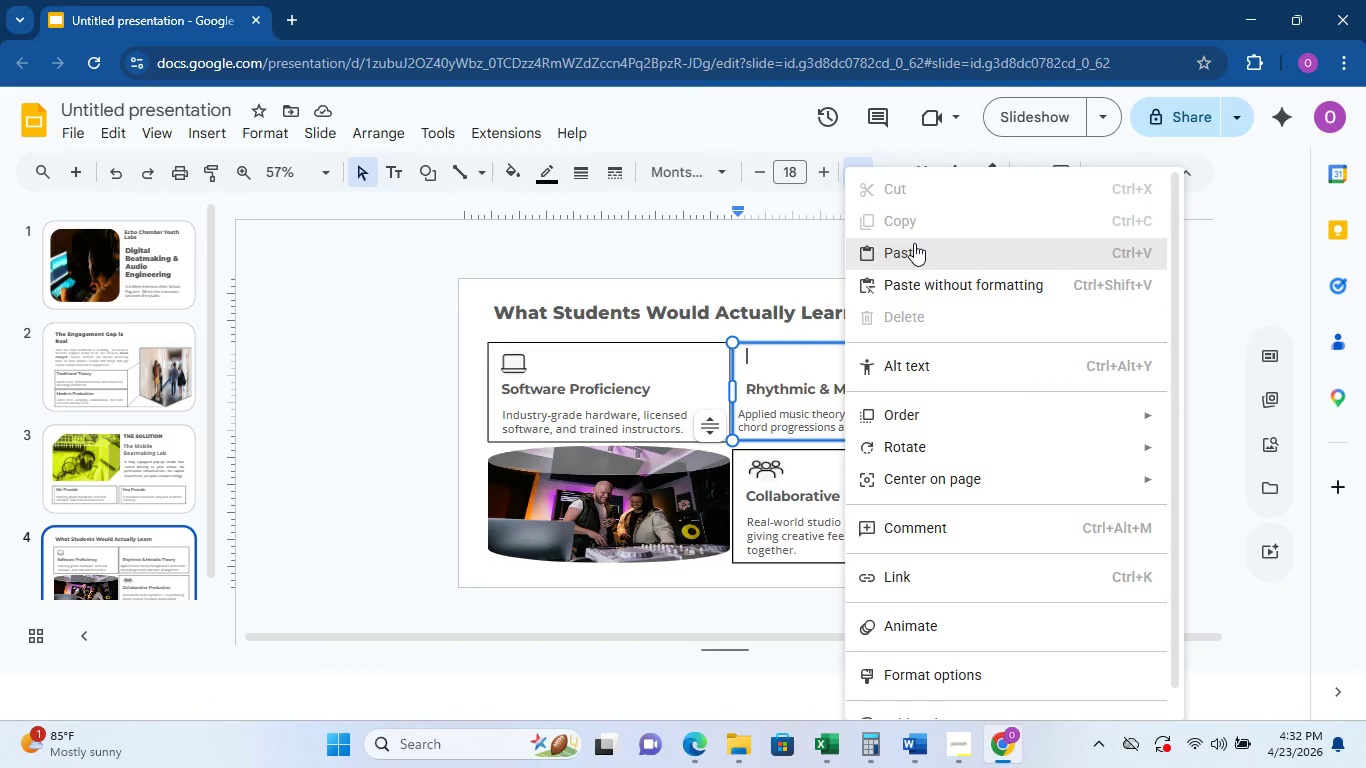 
left_click([914, 243])
 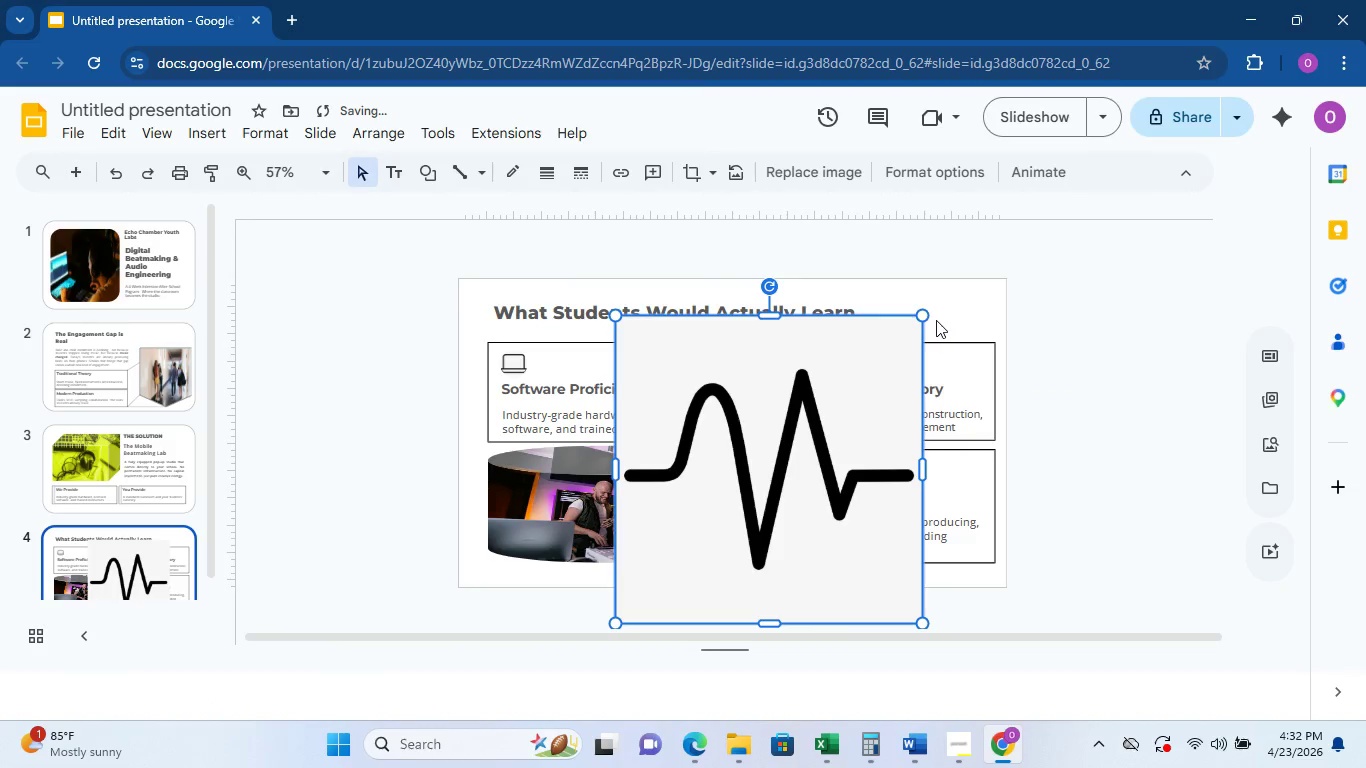 
left_click_drag(start_coordinate=[922, 318], to_coordinate=[647, 605])
 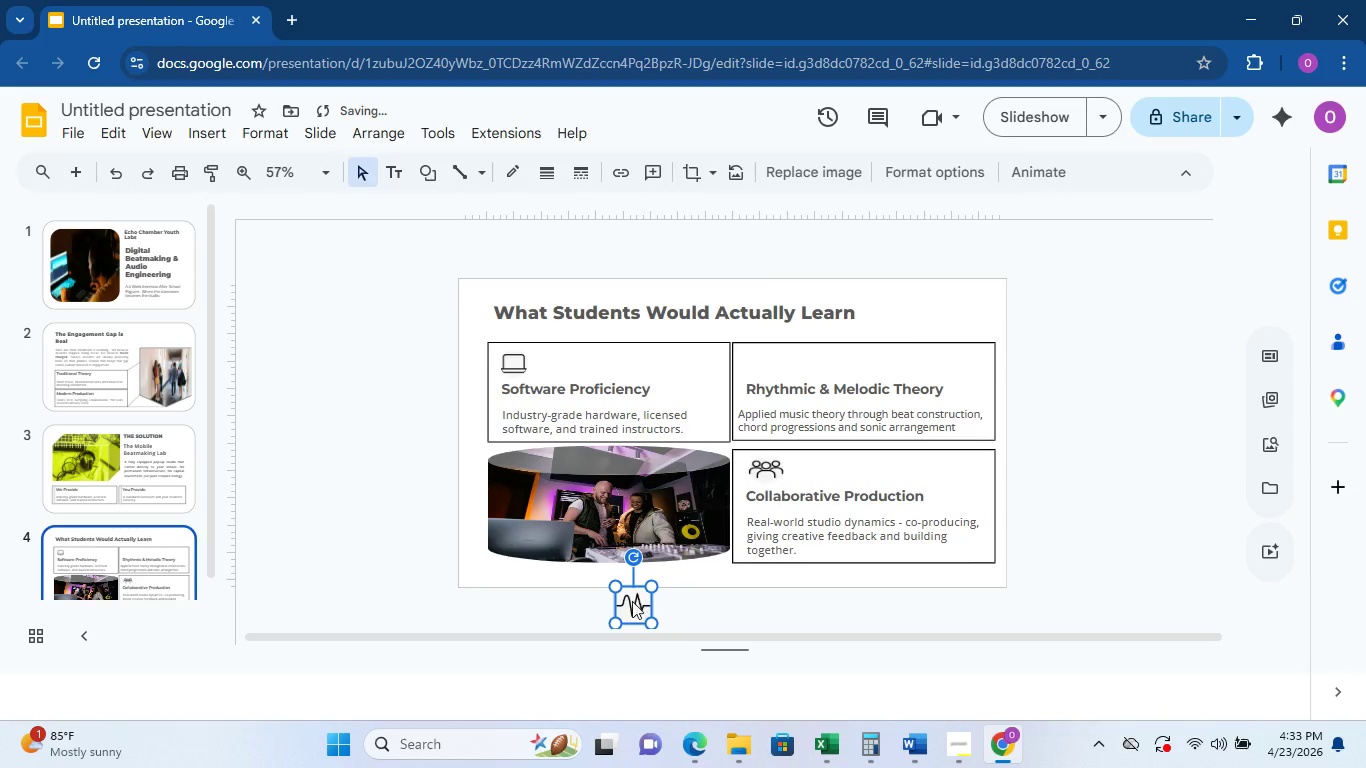 
left_click_drag(start_coordinate=[628, 606], to_coordinate=[762, 364])
 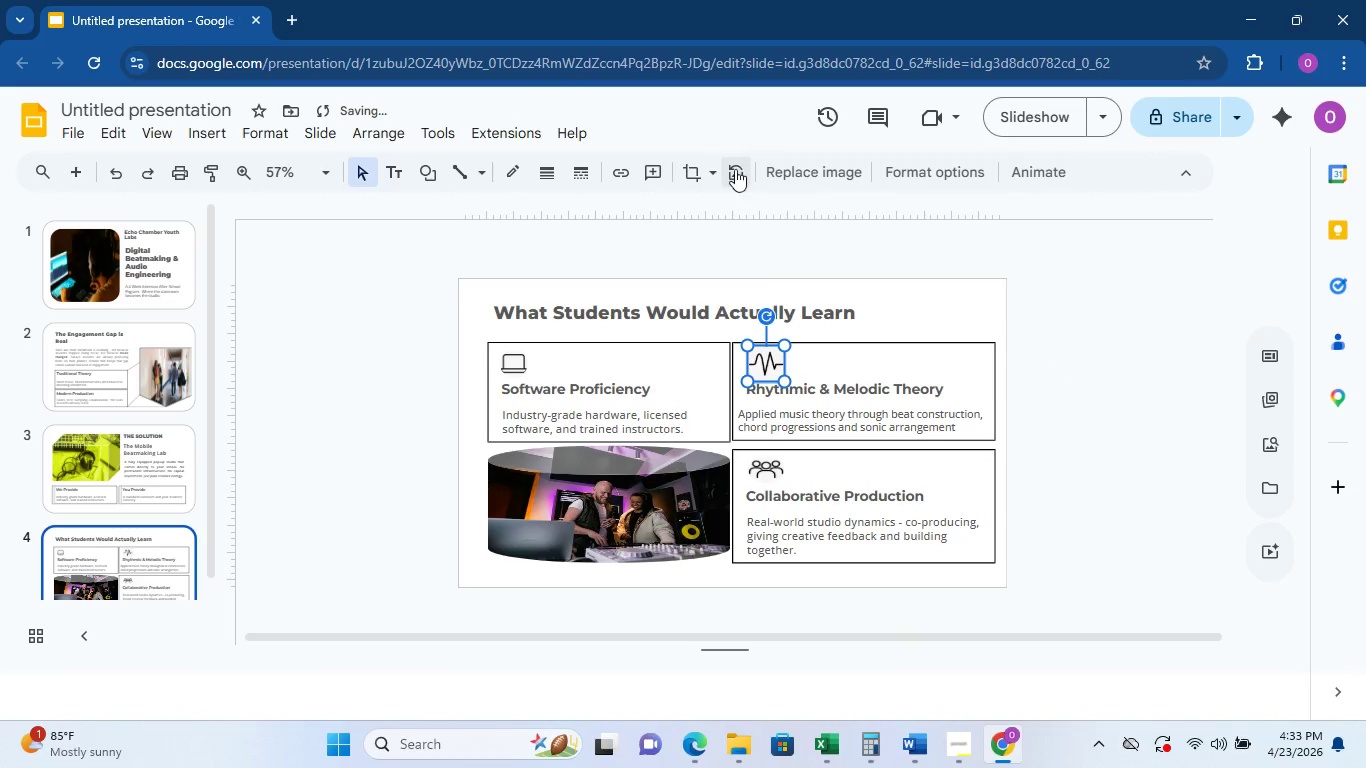 
left_click([722, 175])
 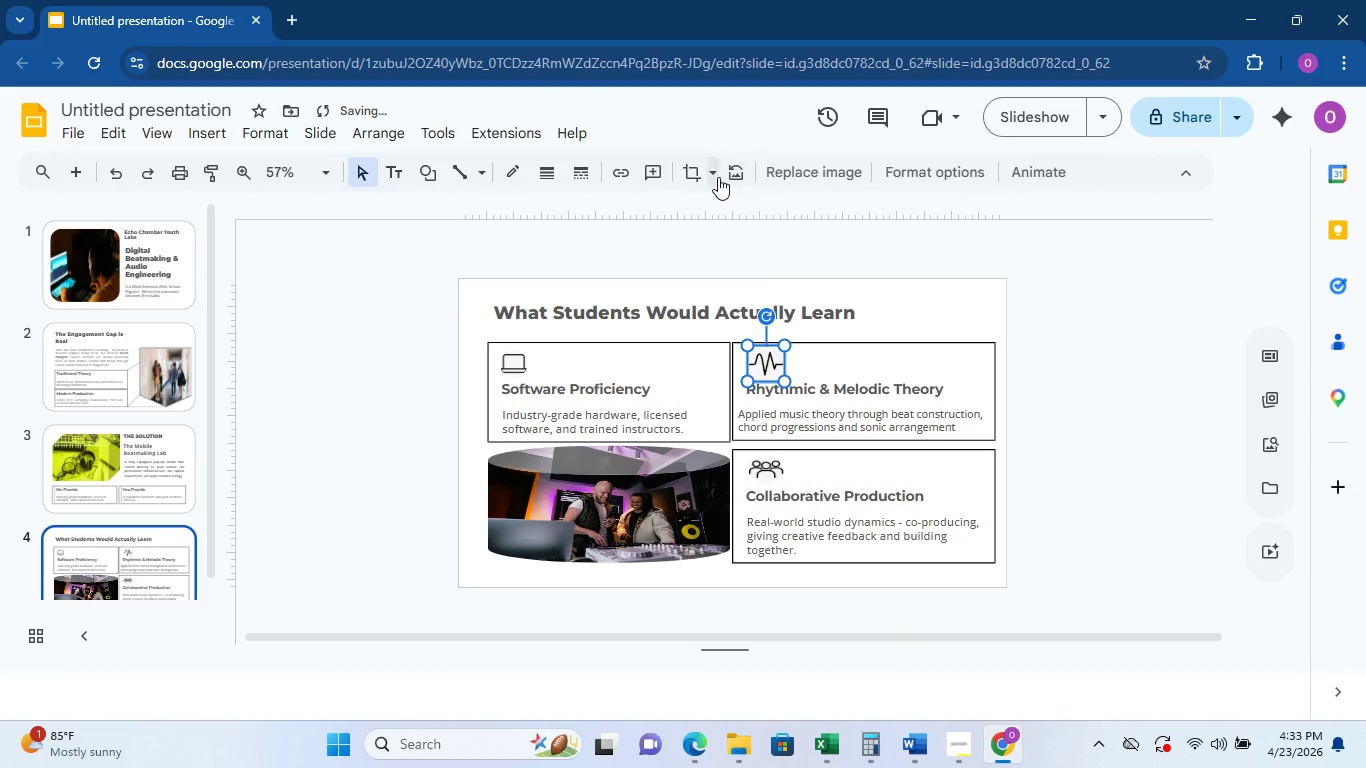 
left_click([718, 176])
 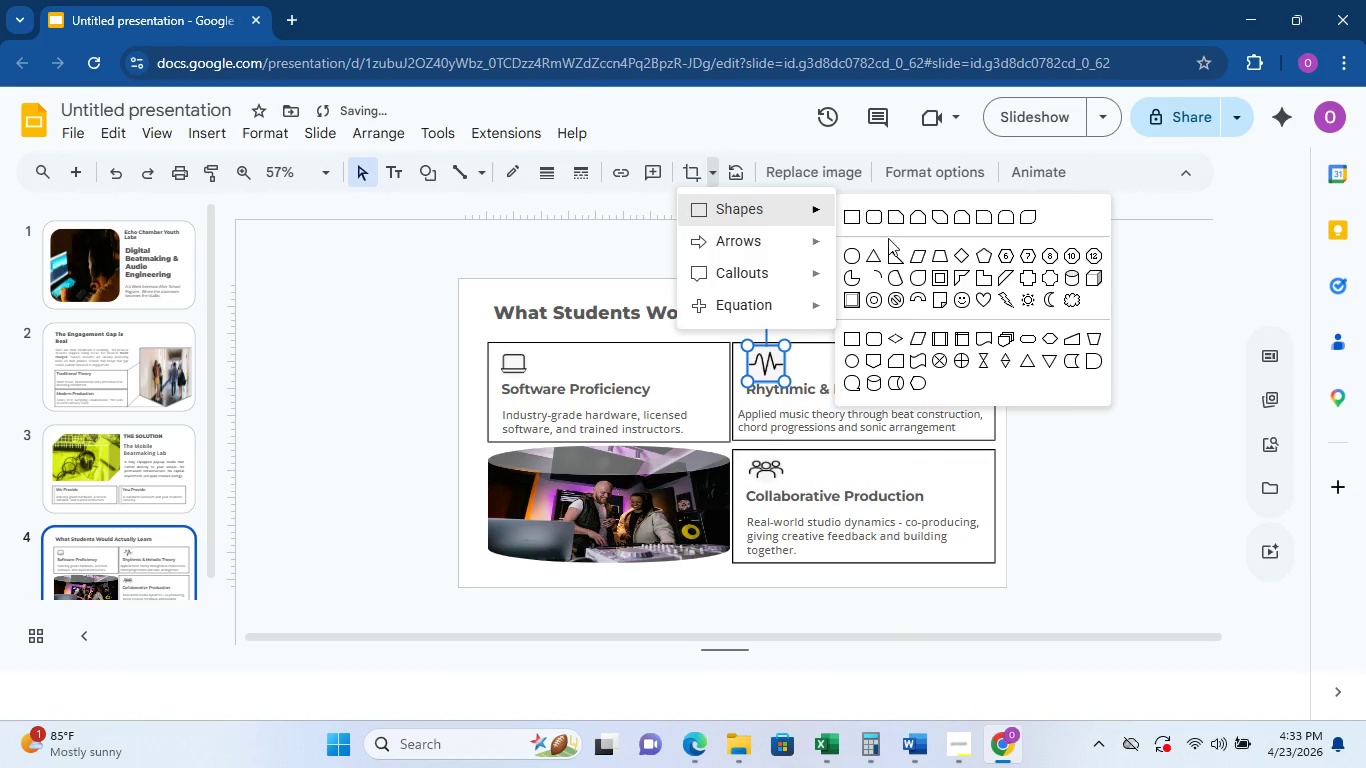 
left_click([853, 257])
 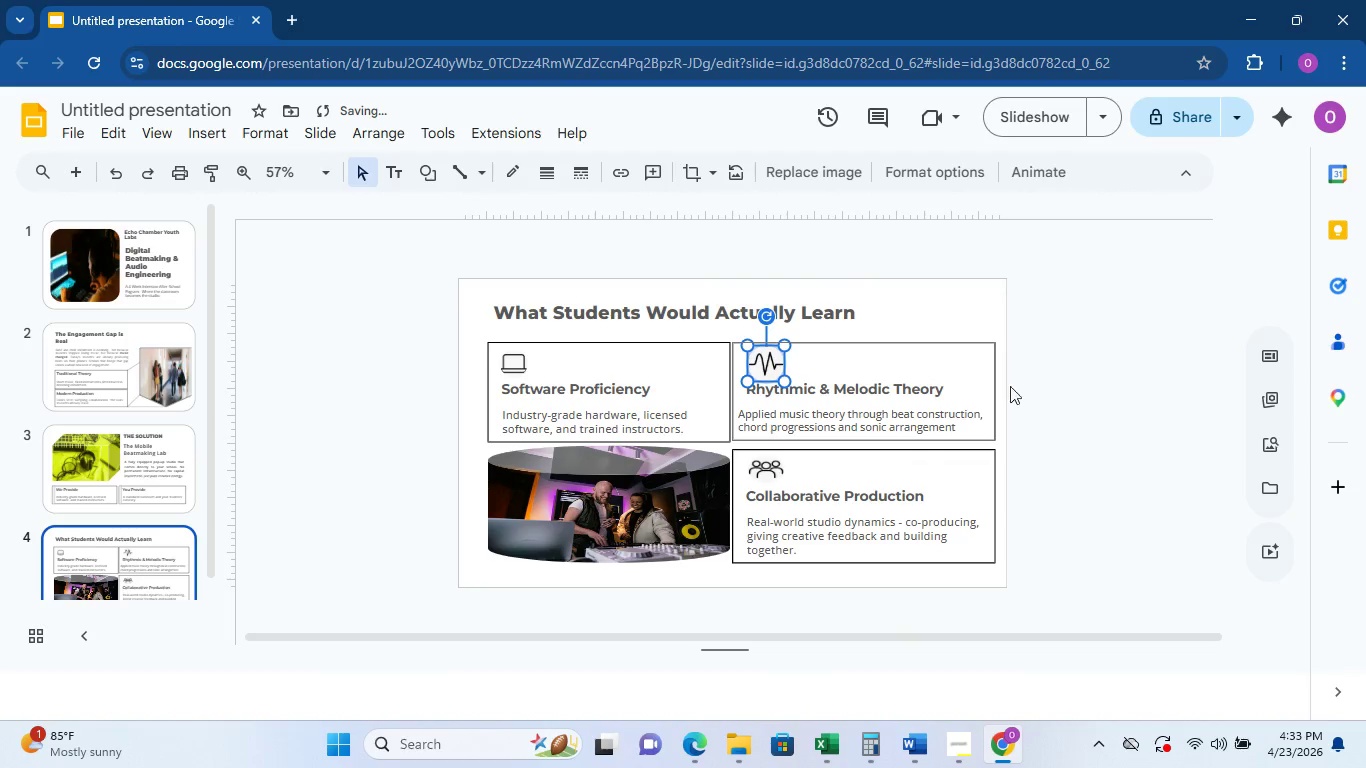 
left_click([1070, 391])
 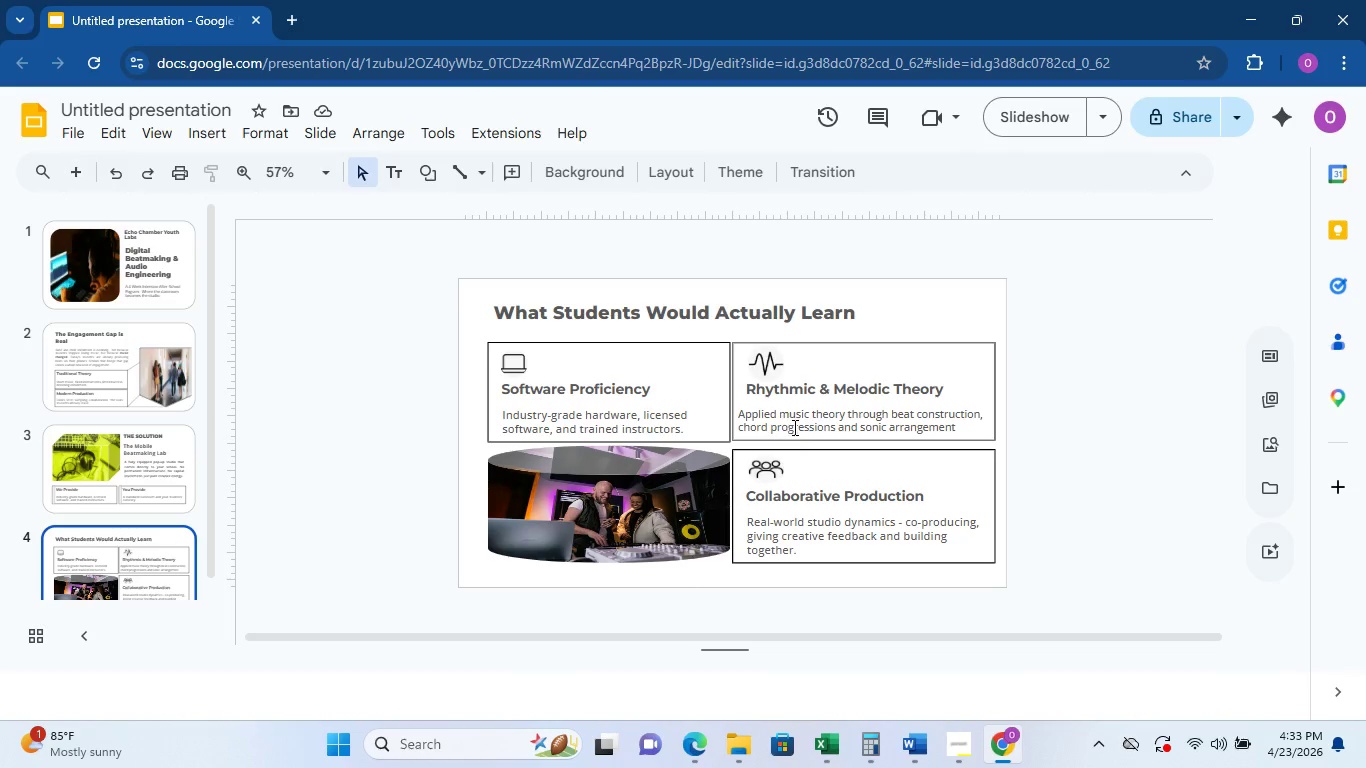 
wait(14.34)
 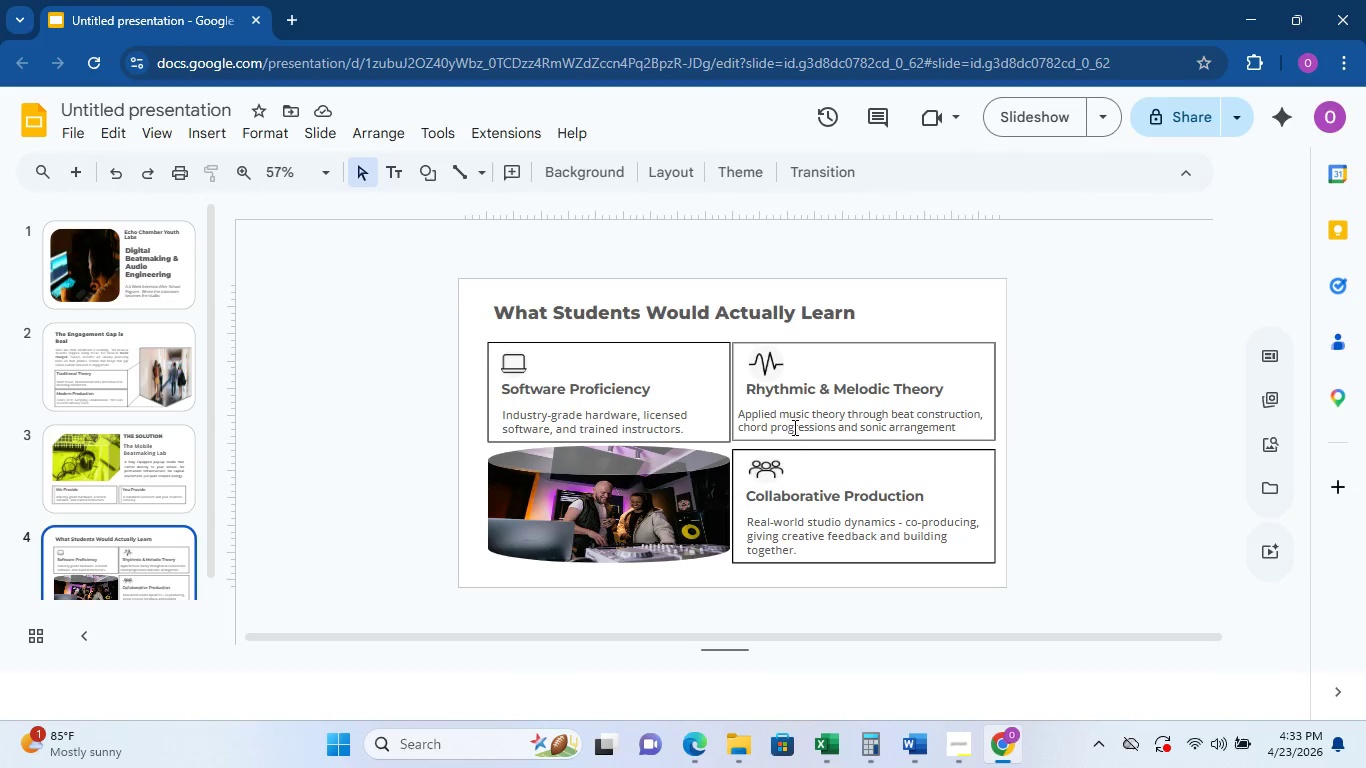 
left_click_drag(start_coordinate=[980, 413], to_coordinate=[913, 417])
 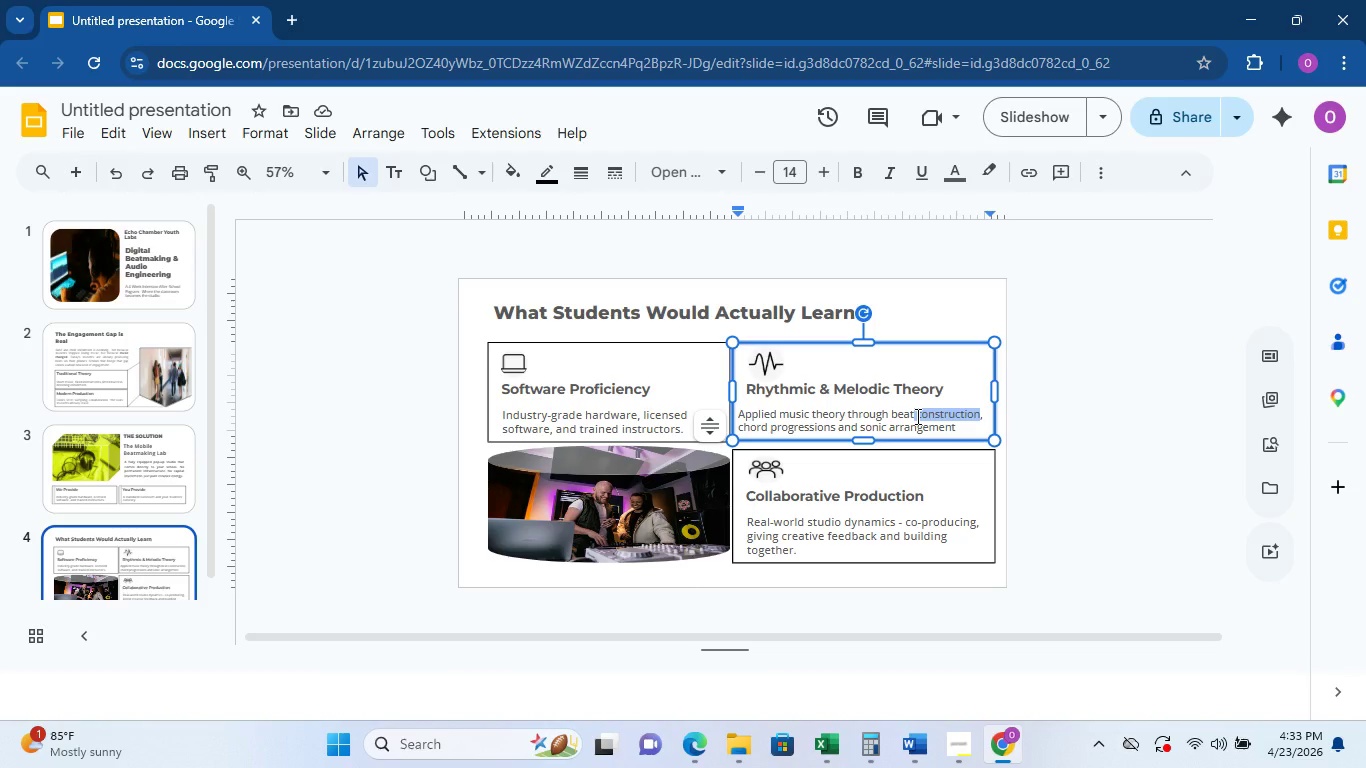 
key(S)
 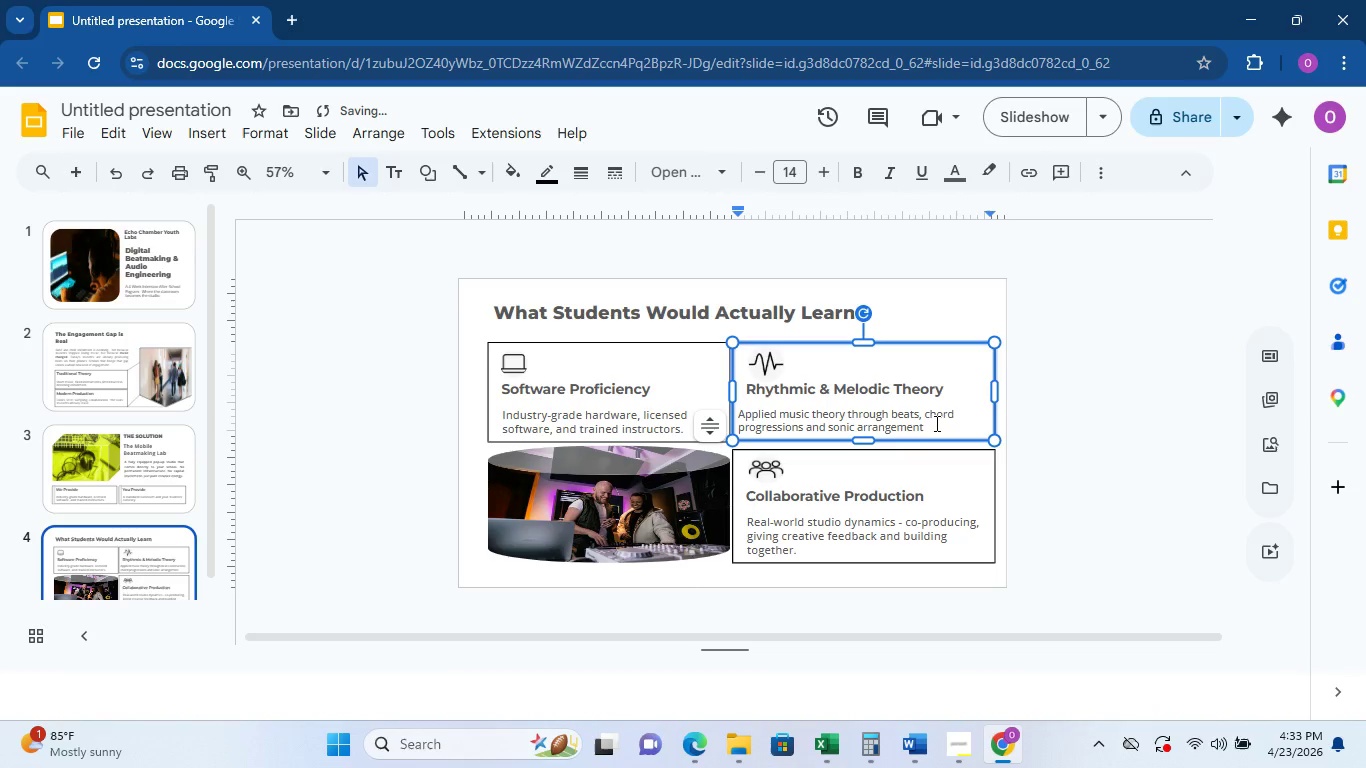 
left_click_drag(start_coordinate=[934, 425], to_coordinate=[747, 416])
 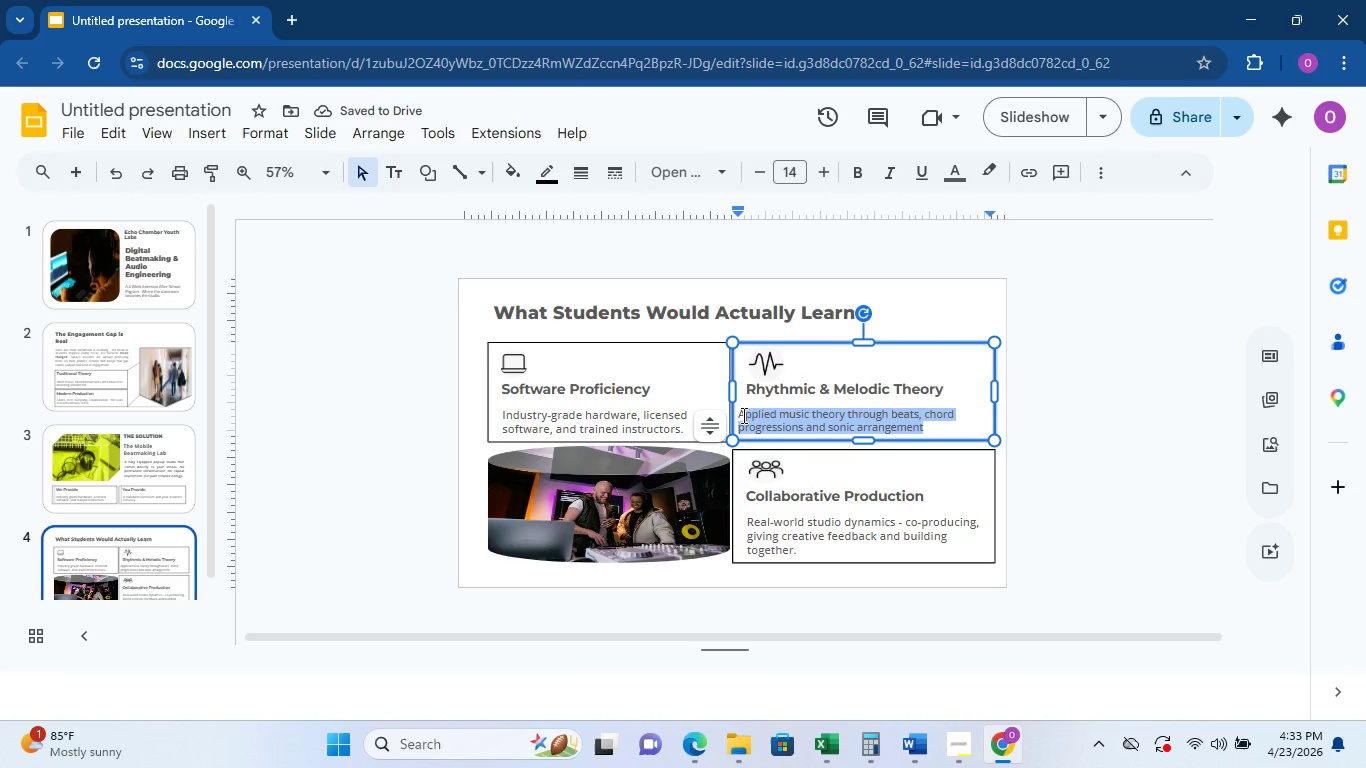 
left_click([742, 415])
 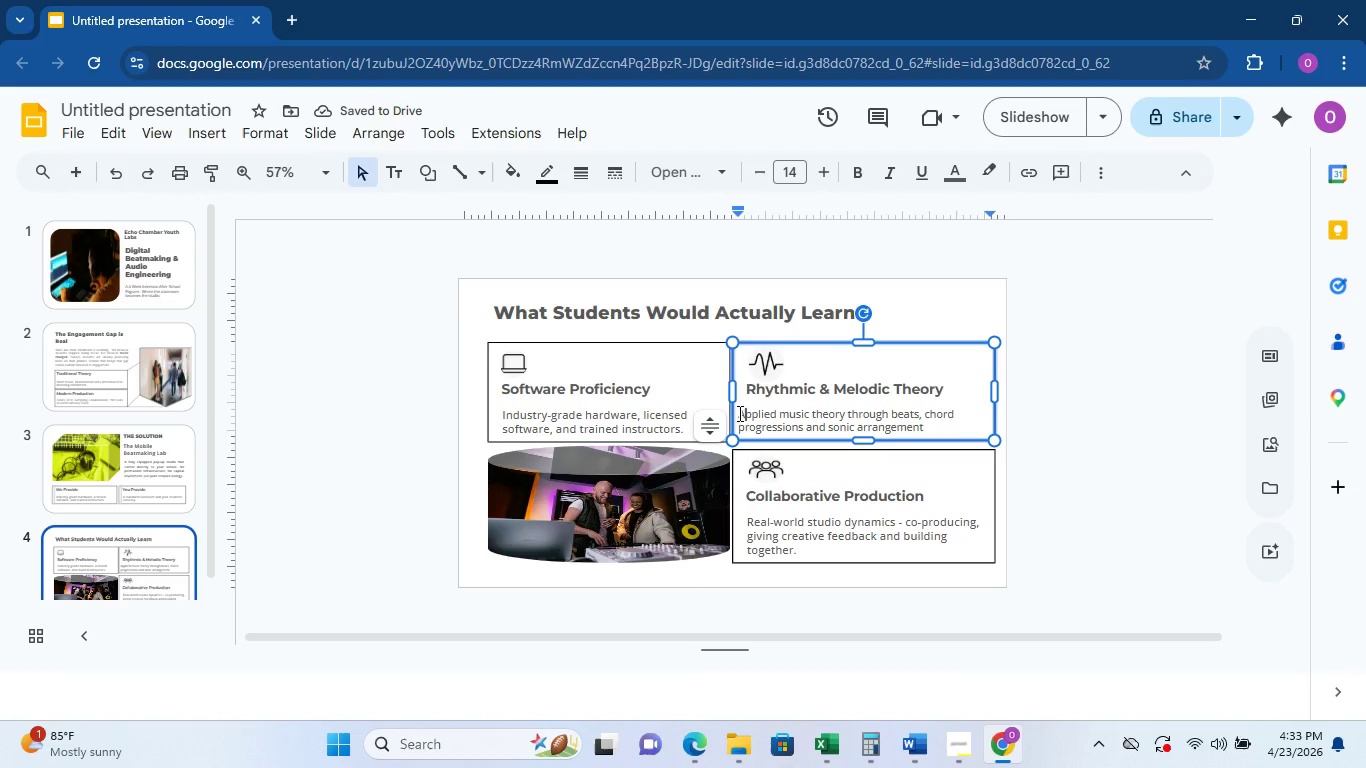 
left_click([738, 413])
 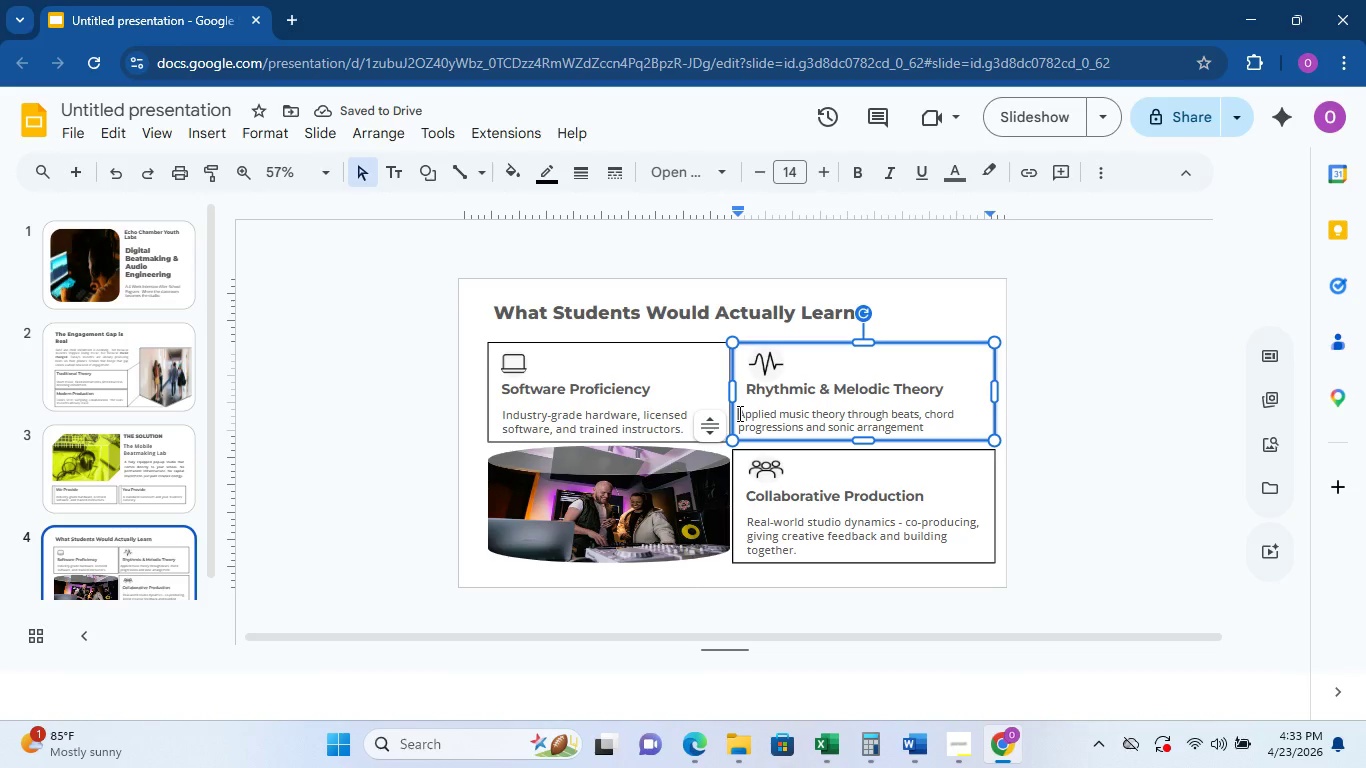 
key(Alt+AltLeft)
 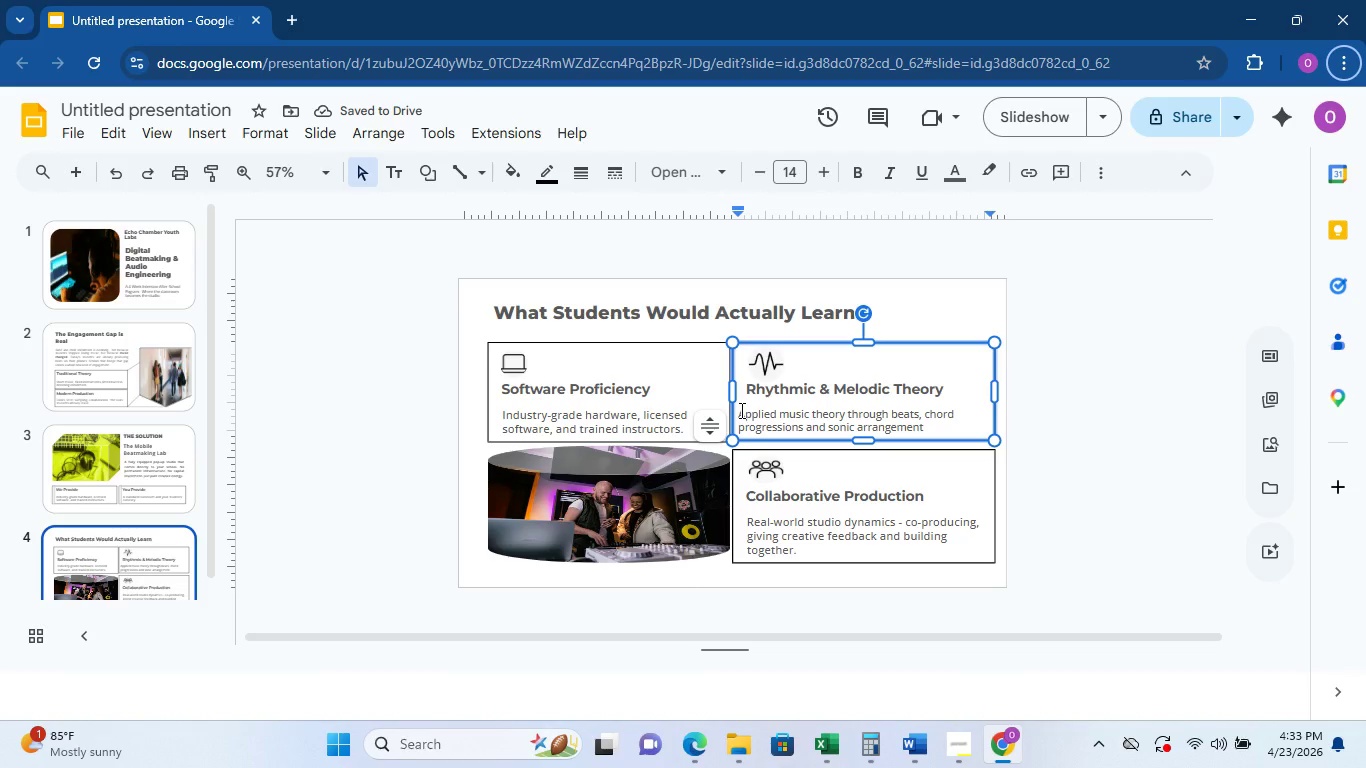 
key(Alt+AltLeft)
 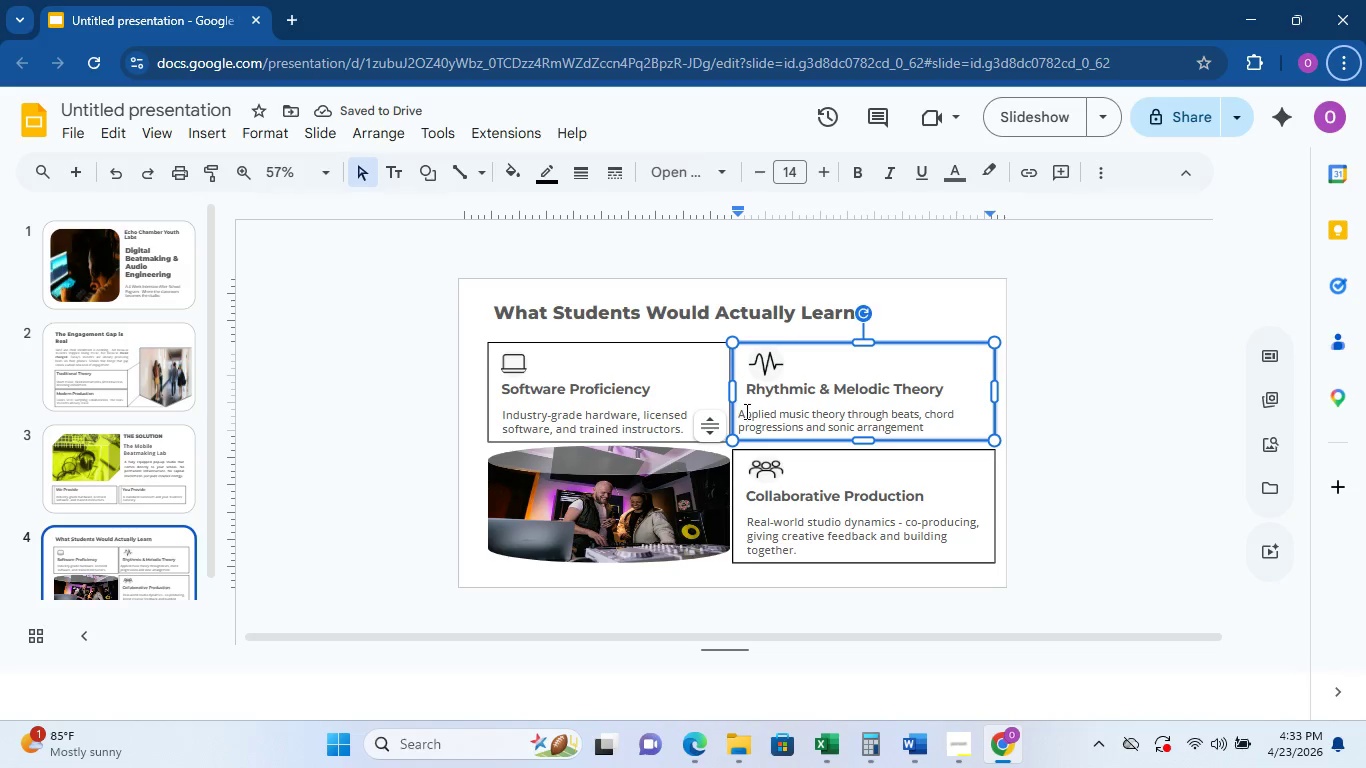 
key(Alt+AltLeft)
 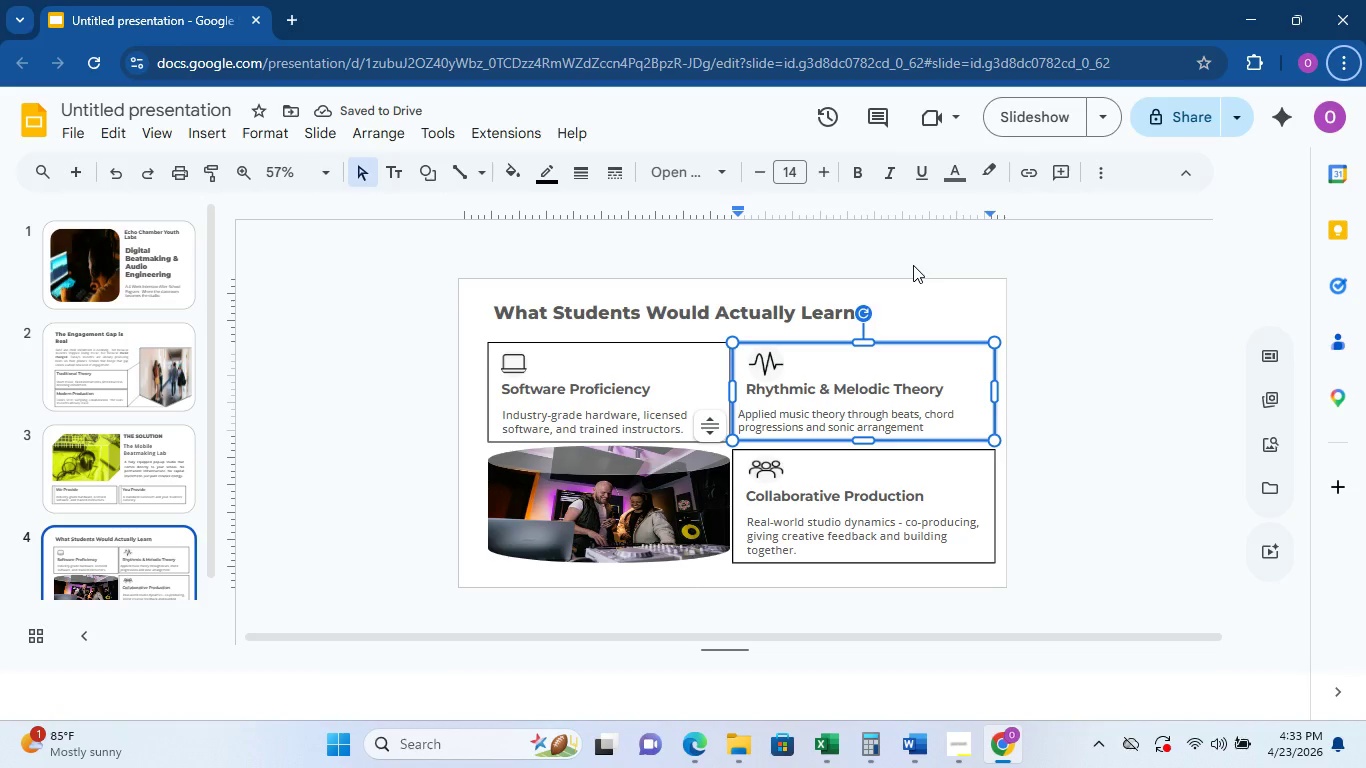 
key(Space)
 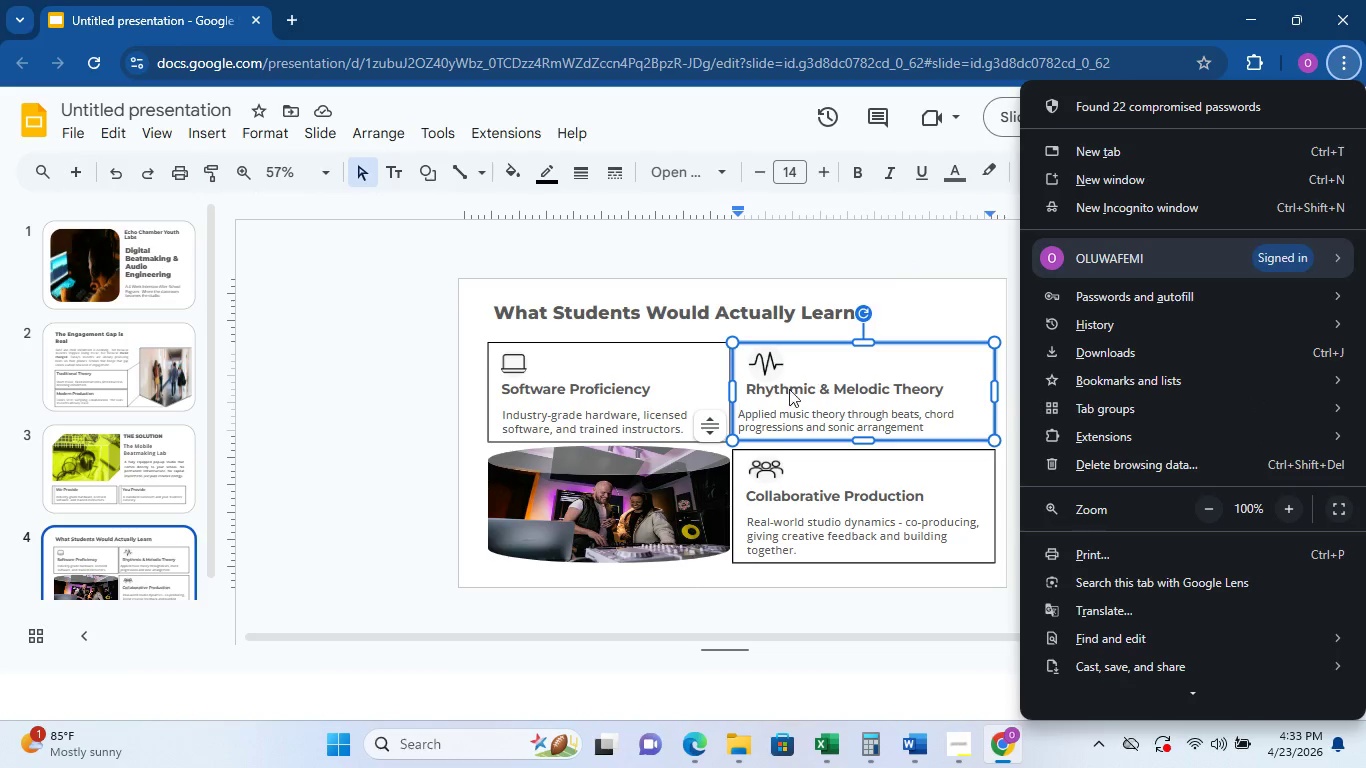 
left_click([739, 413])
 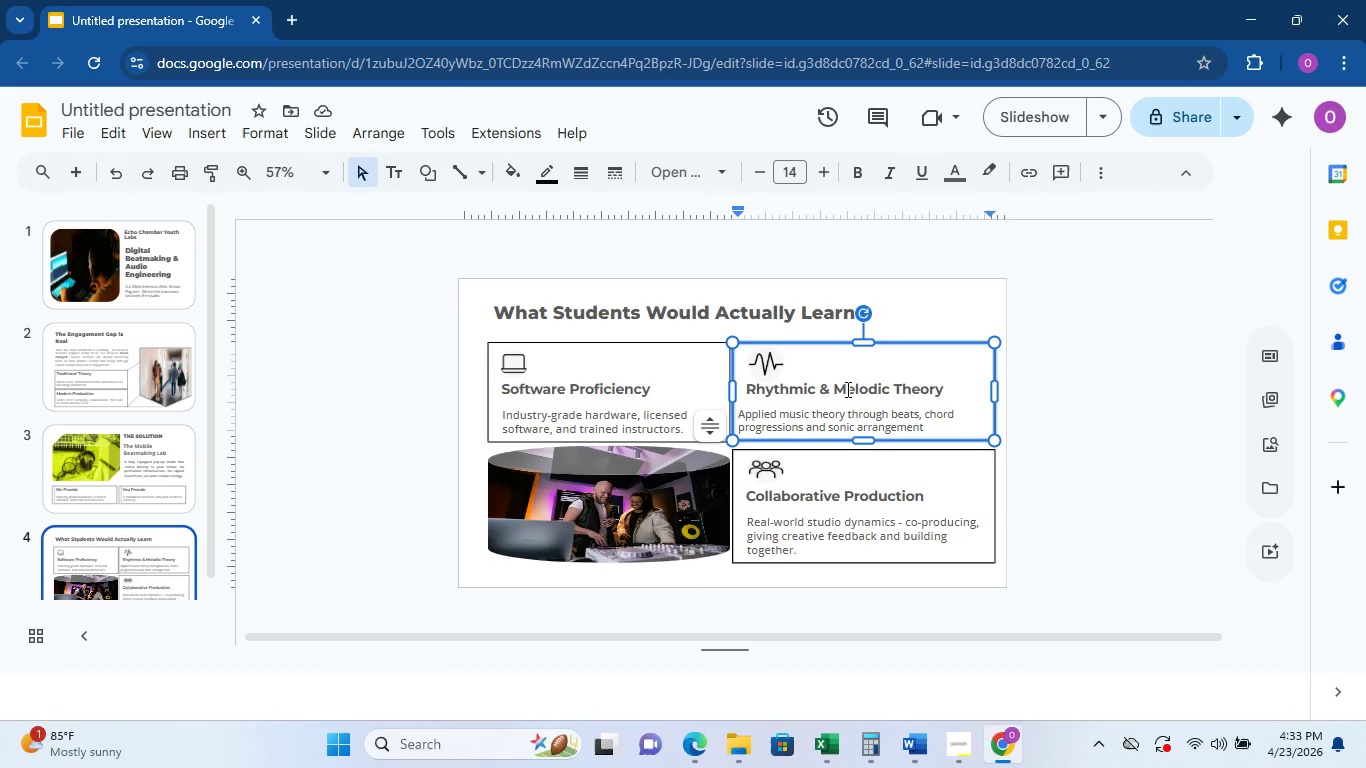 
key(Enter)
 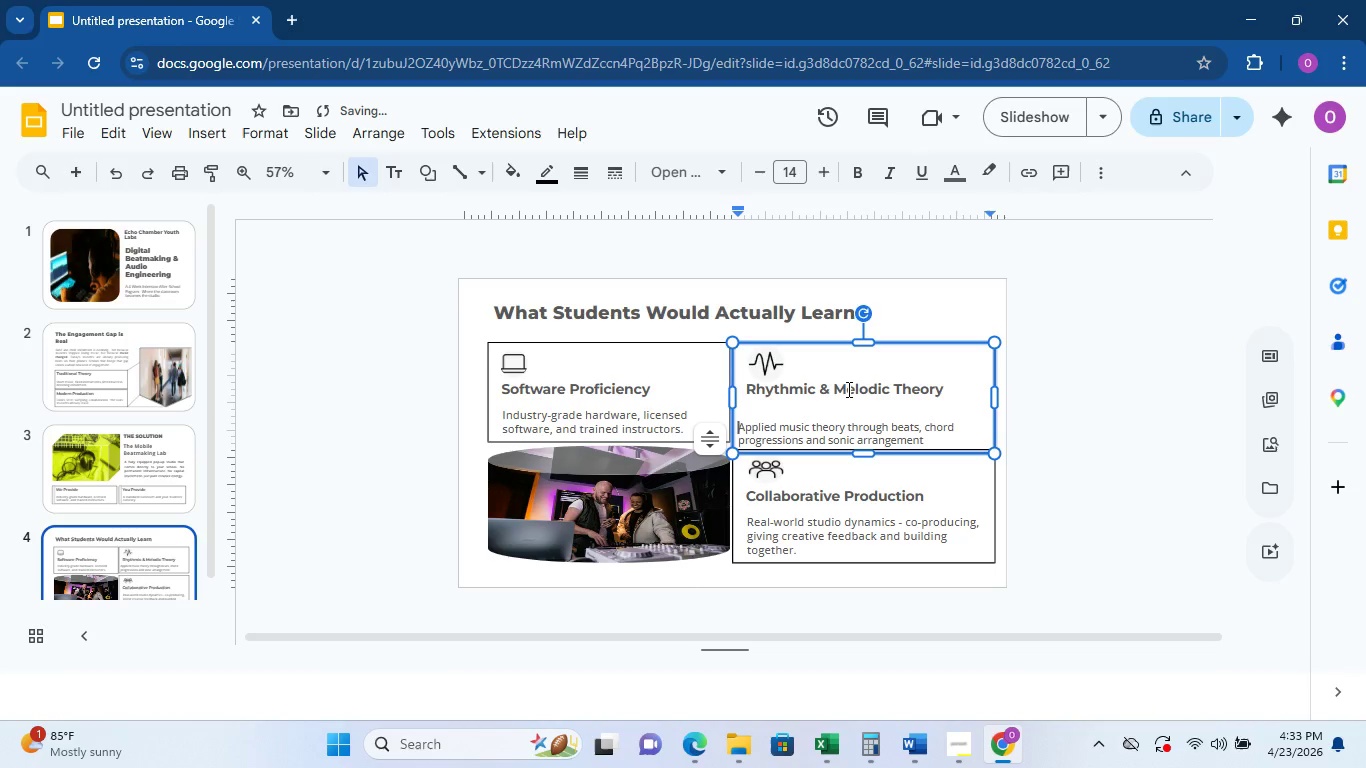 
key(Space)
 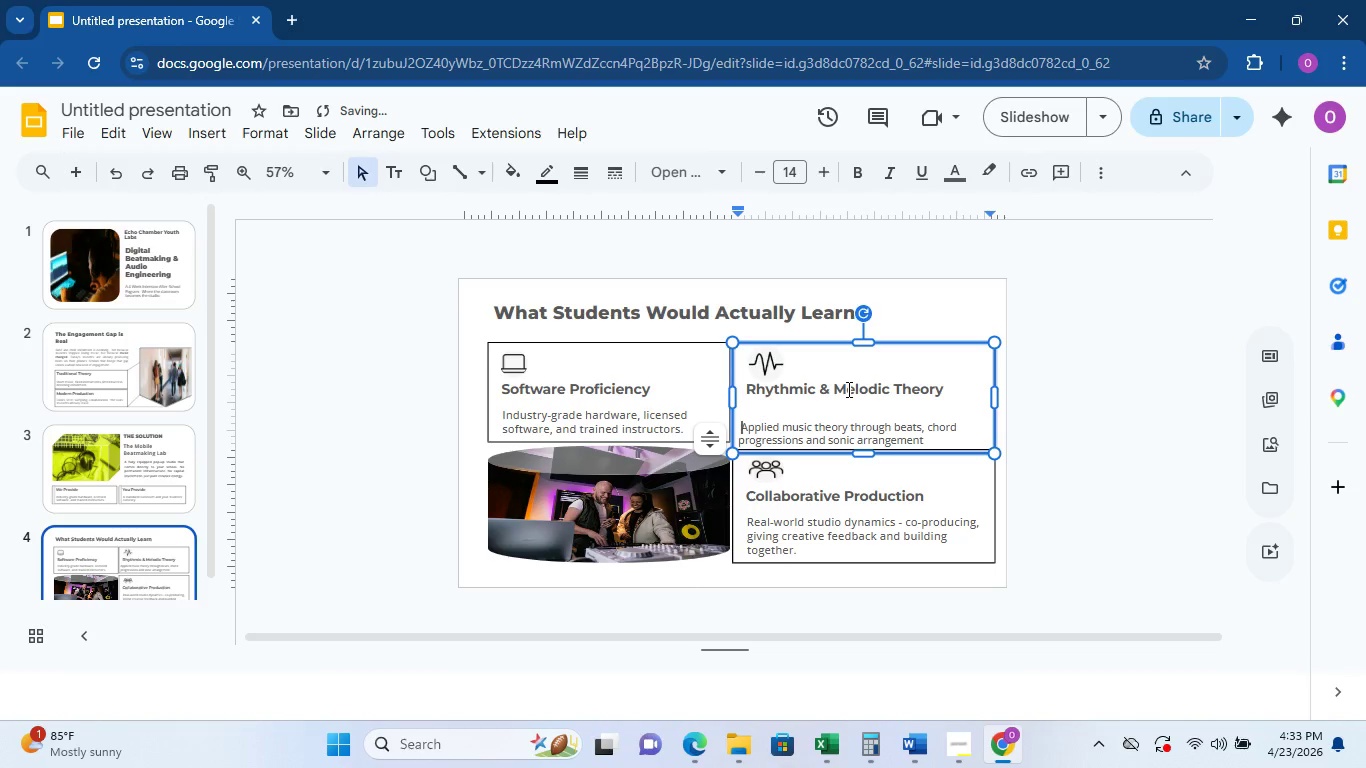 
key(Backspace)
 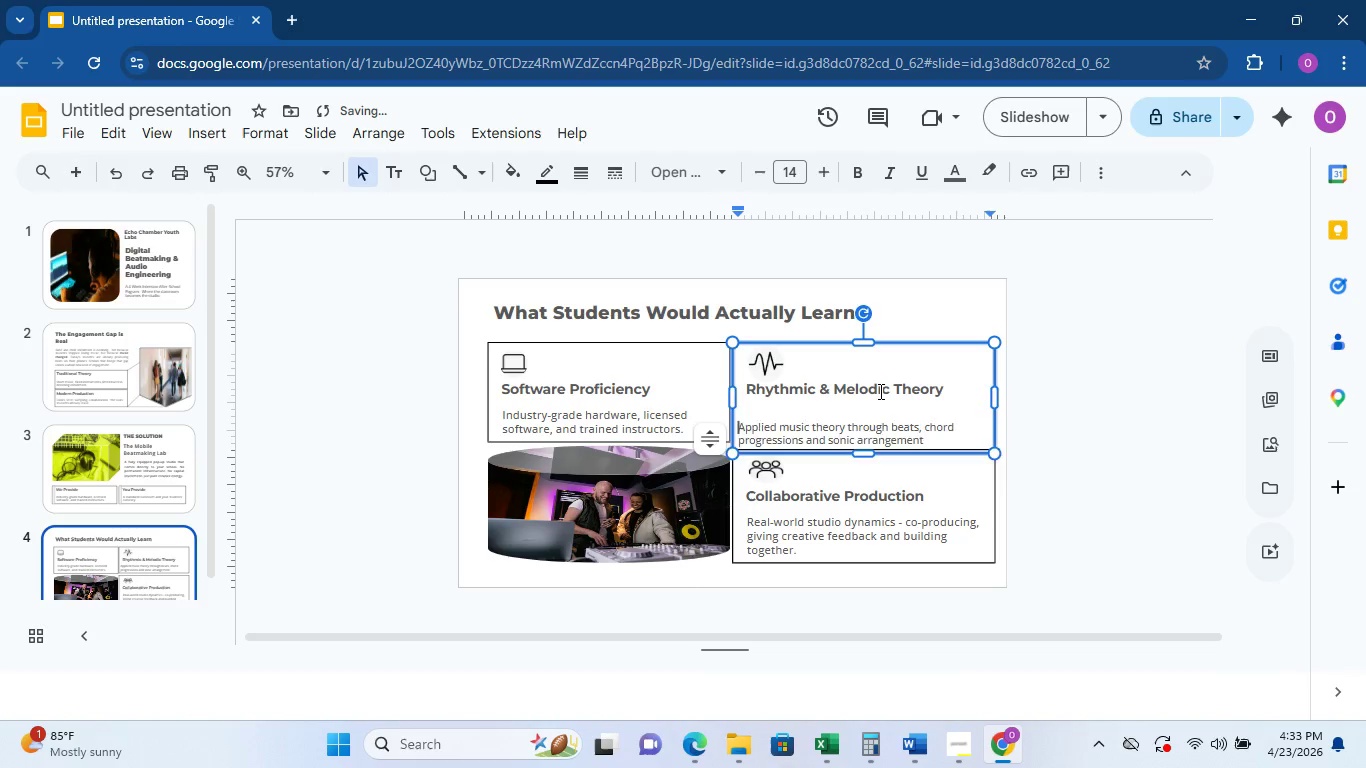 
key(Backspace)
 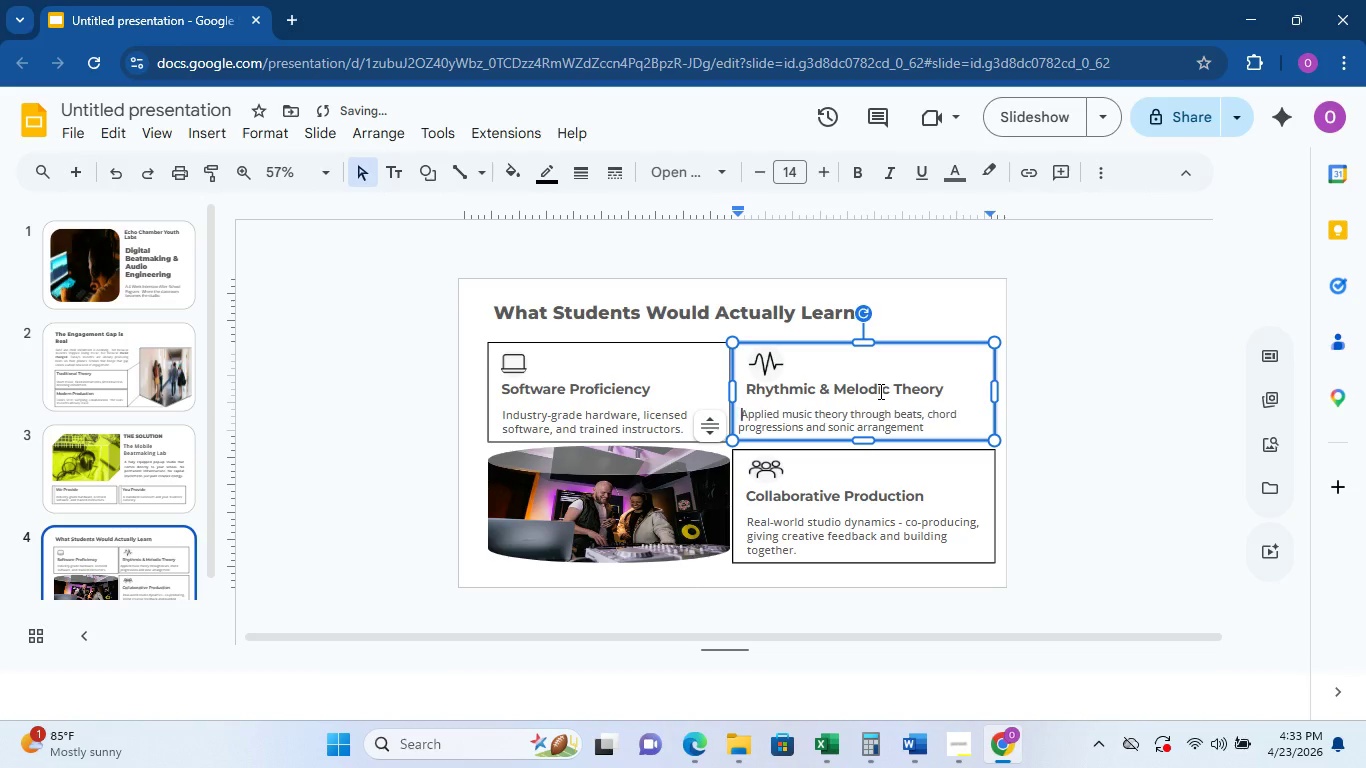 
key(Space)
 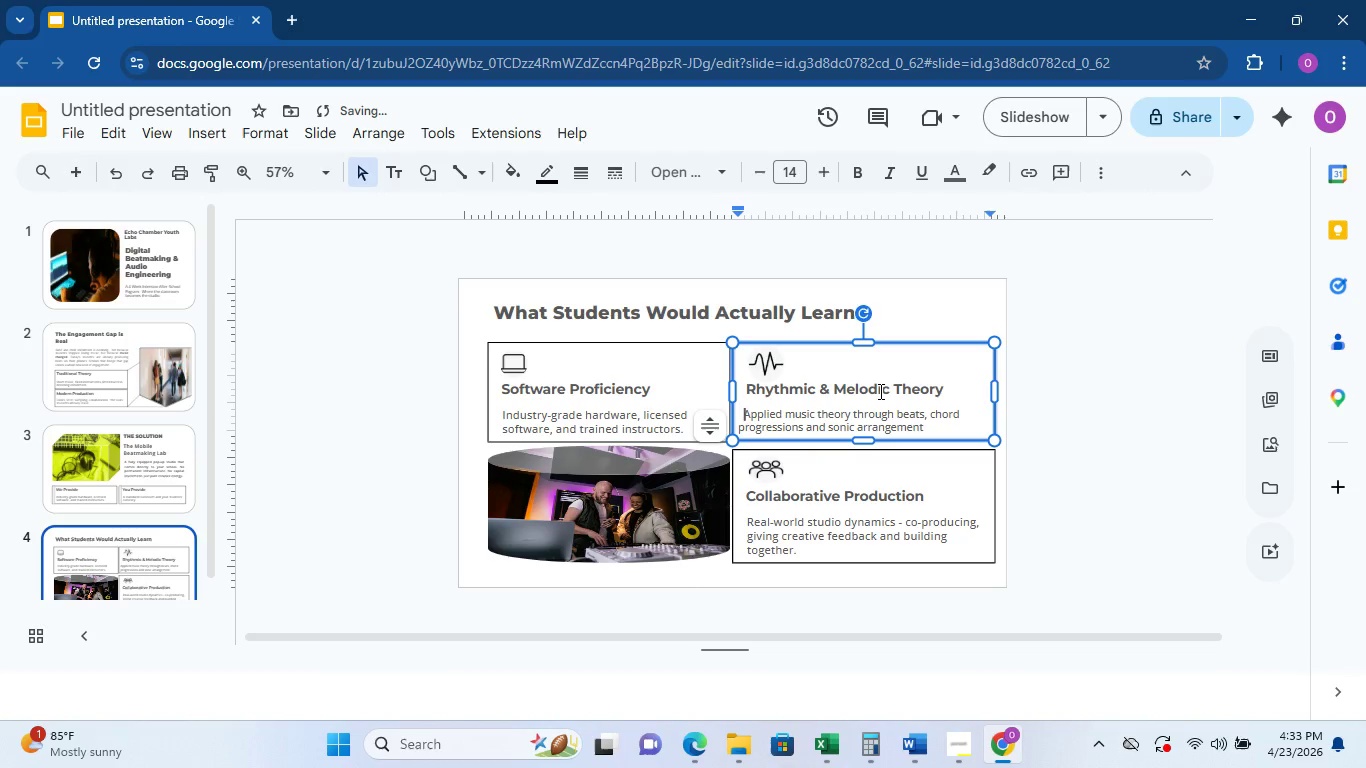 
key(Space)
 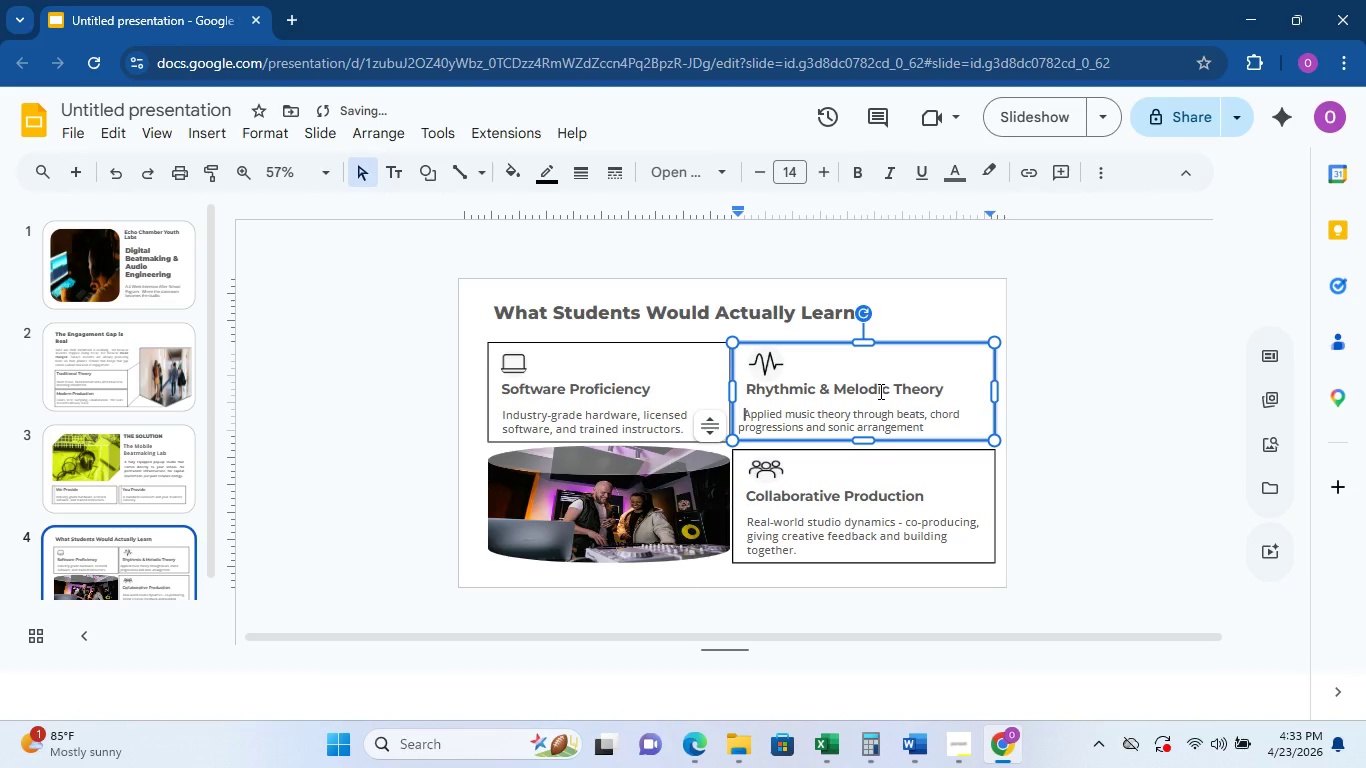 
key(Space)
 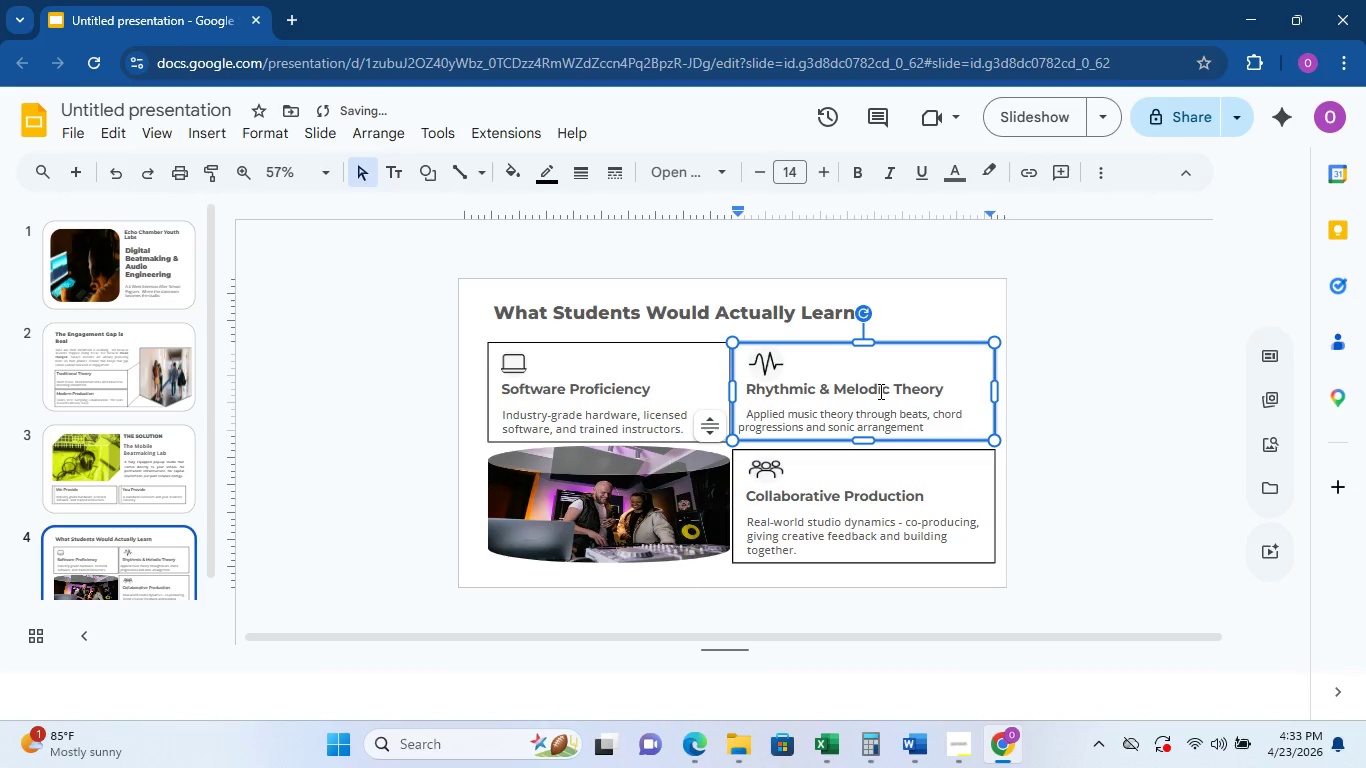 
key(Space)
 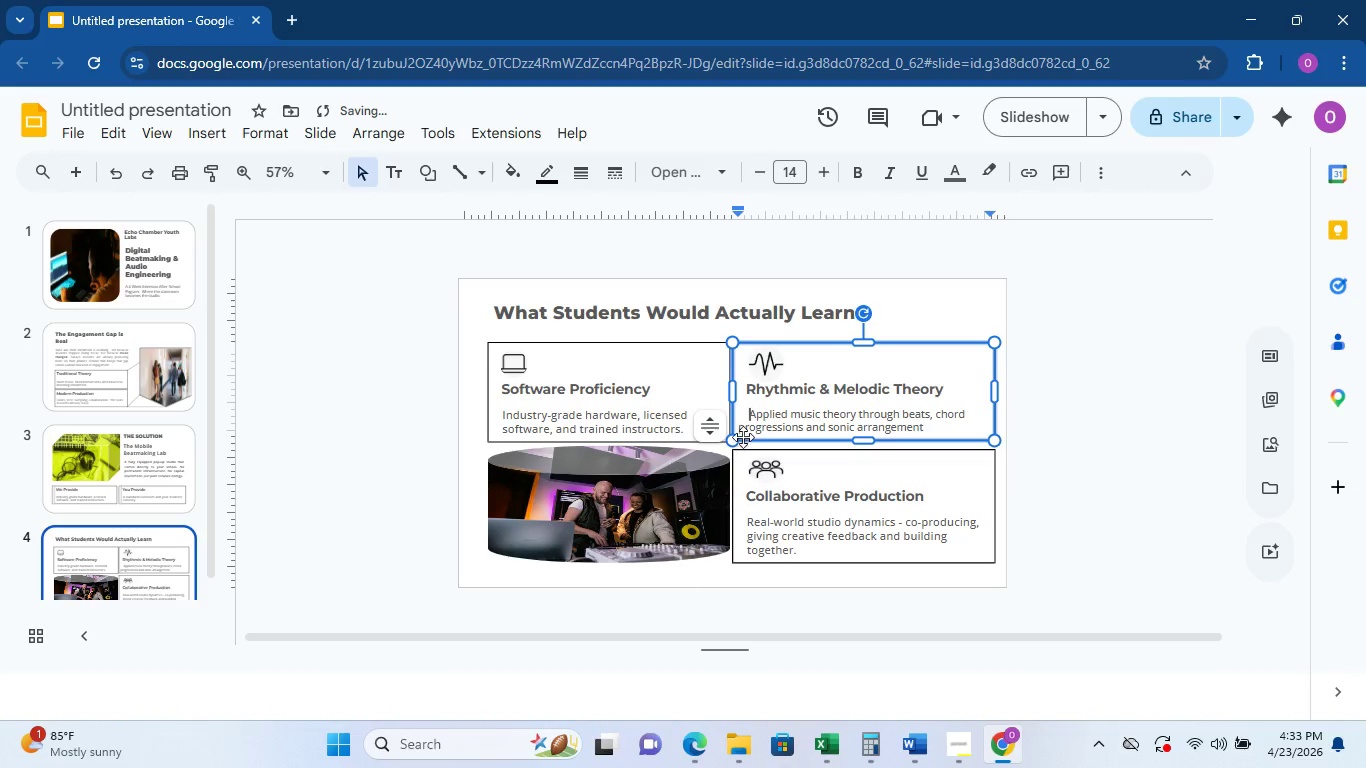 
left_click([739, 427])
 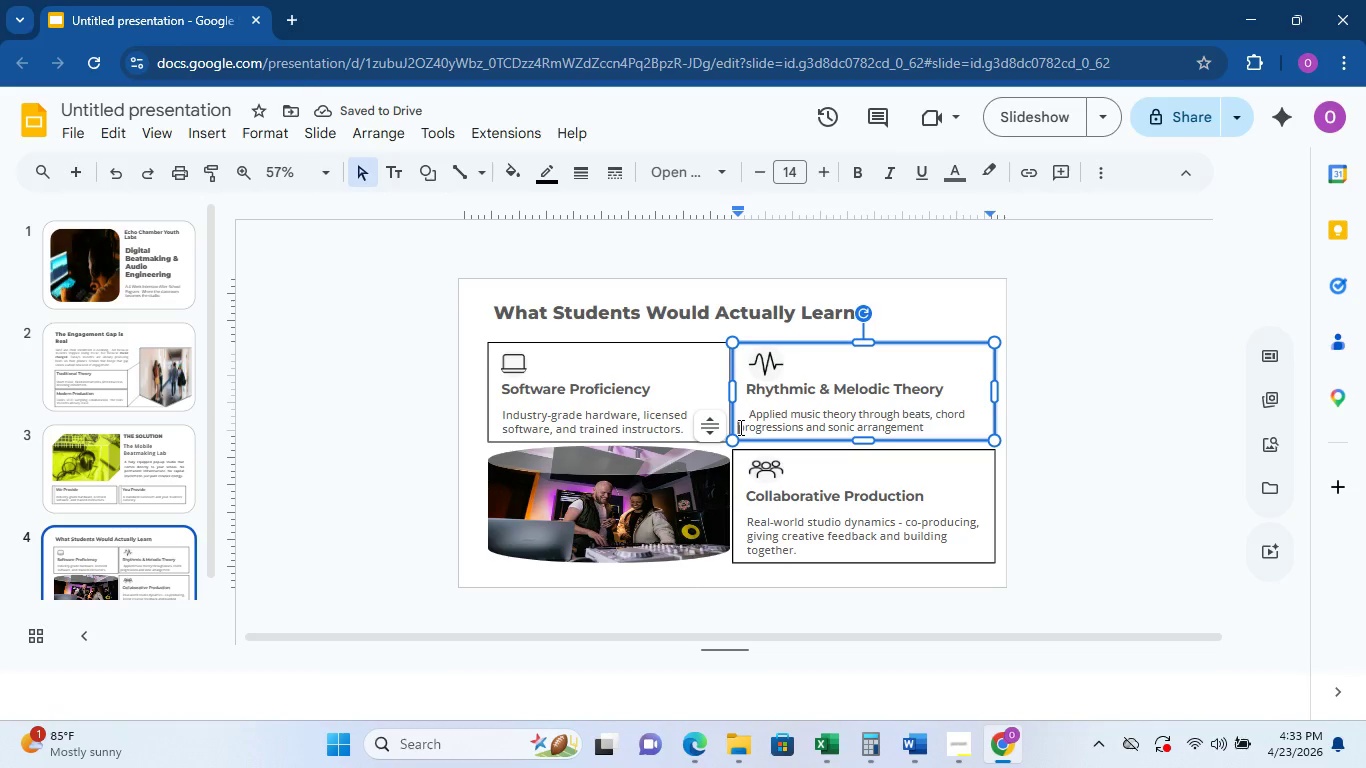 
key(Space)
 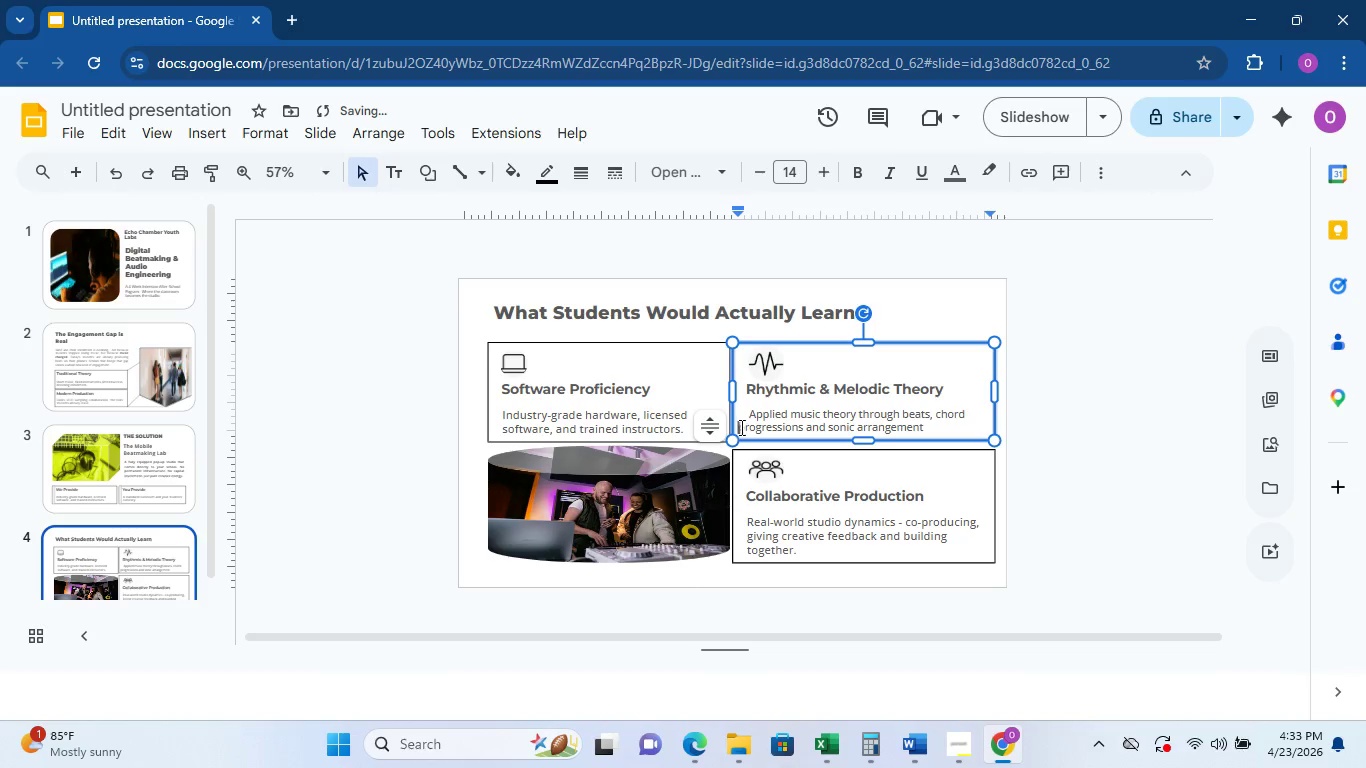 
key(Space)
 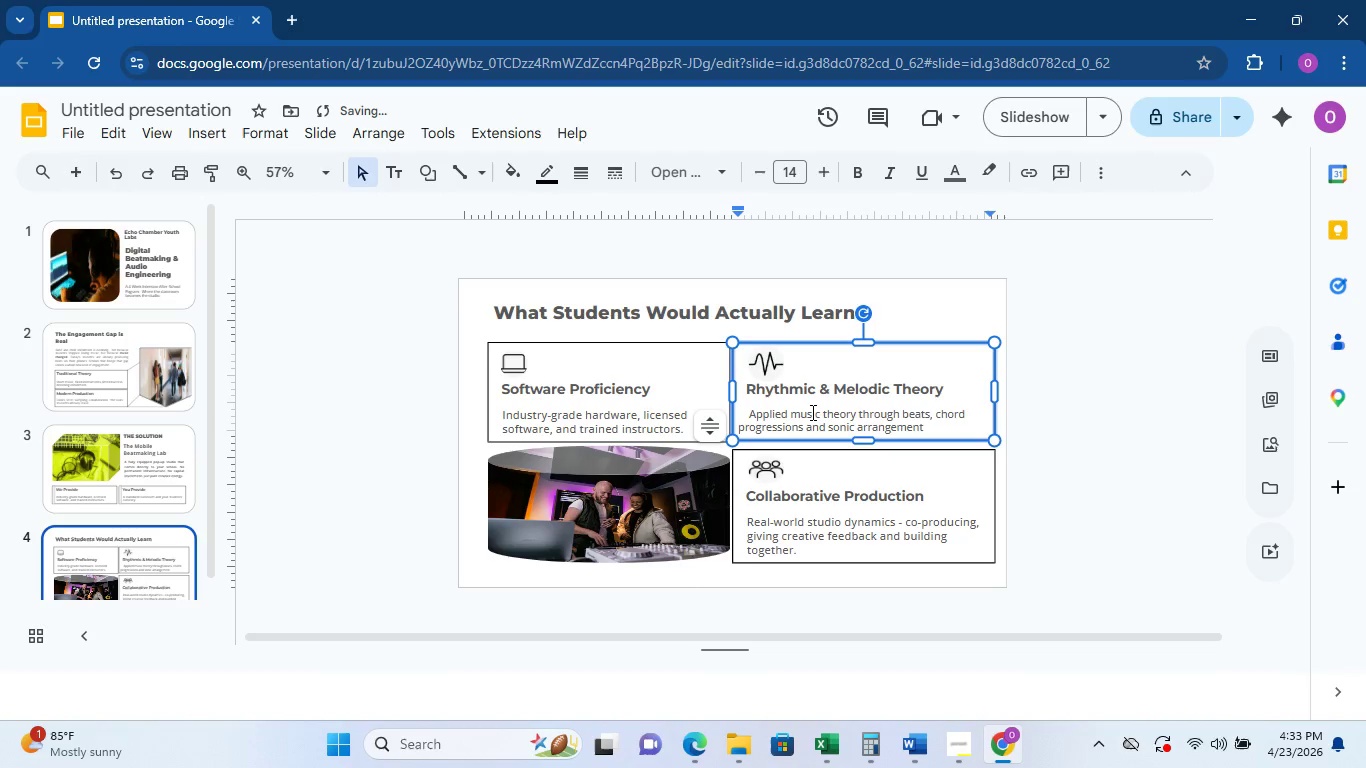 
key(Enter)
 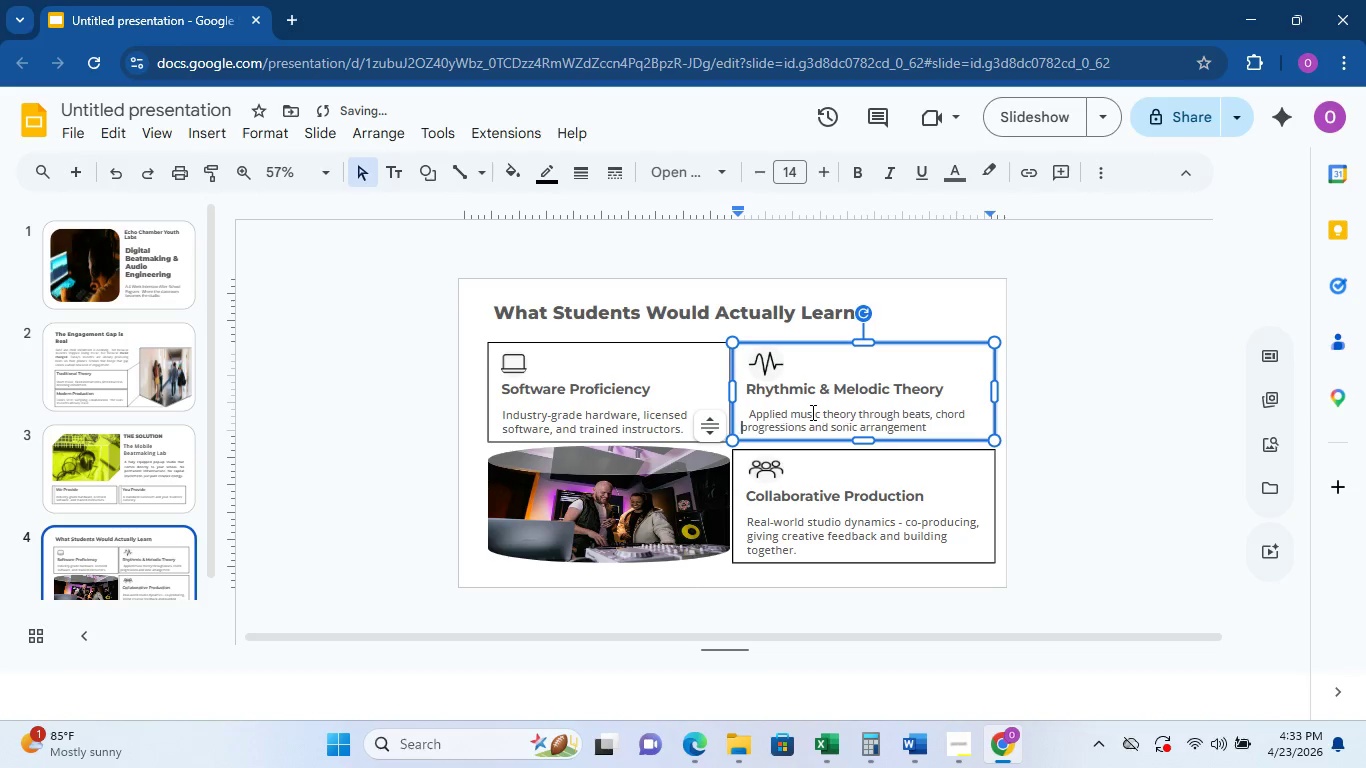 
key(Space)
 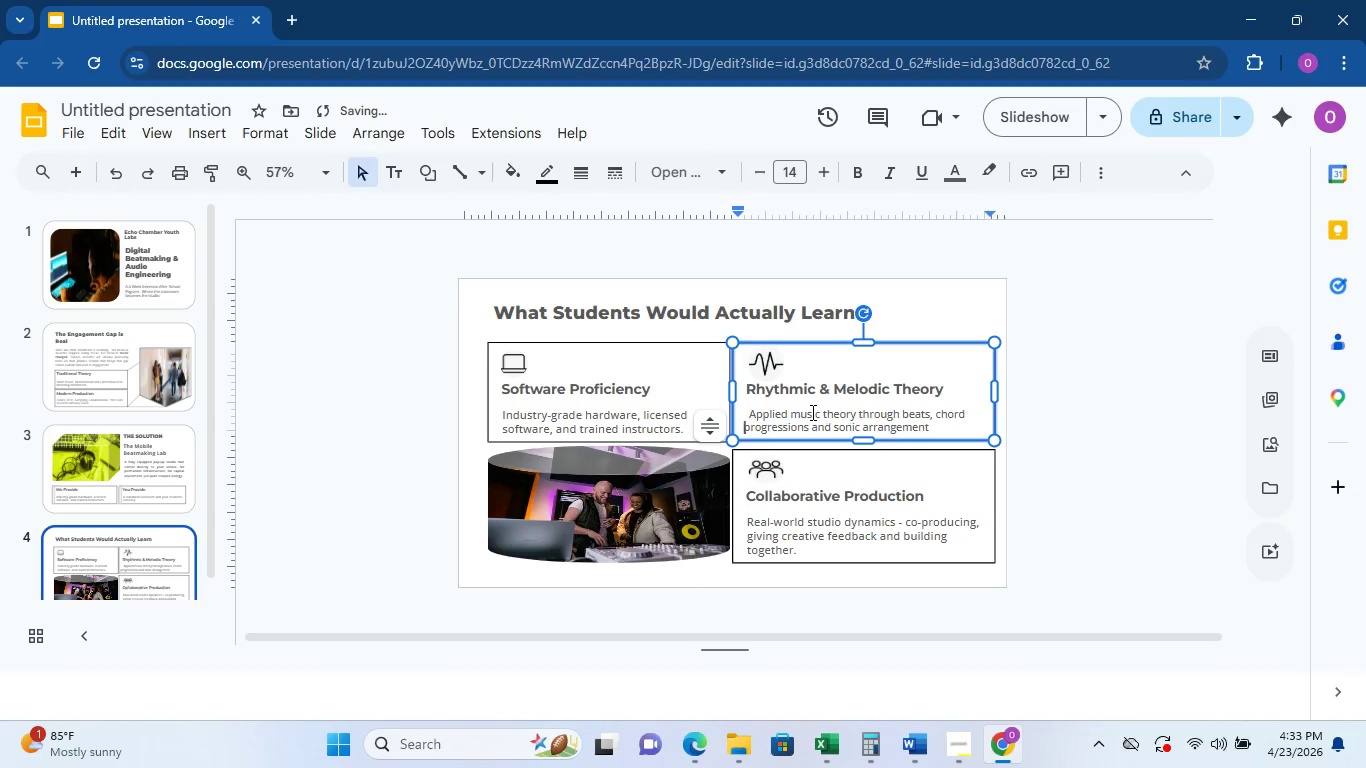 
key(Space)
 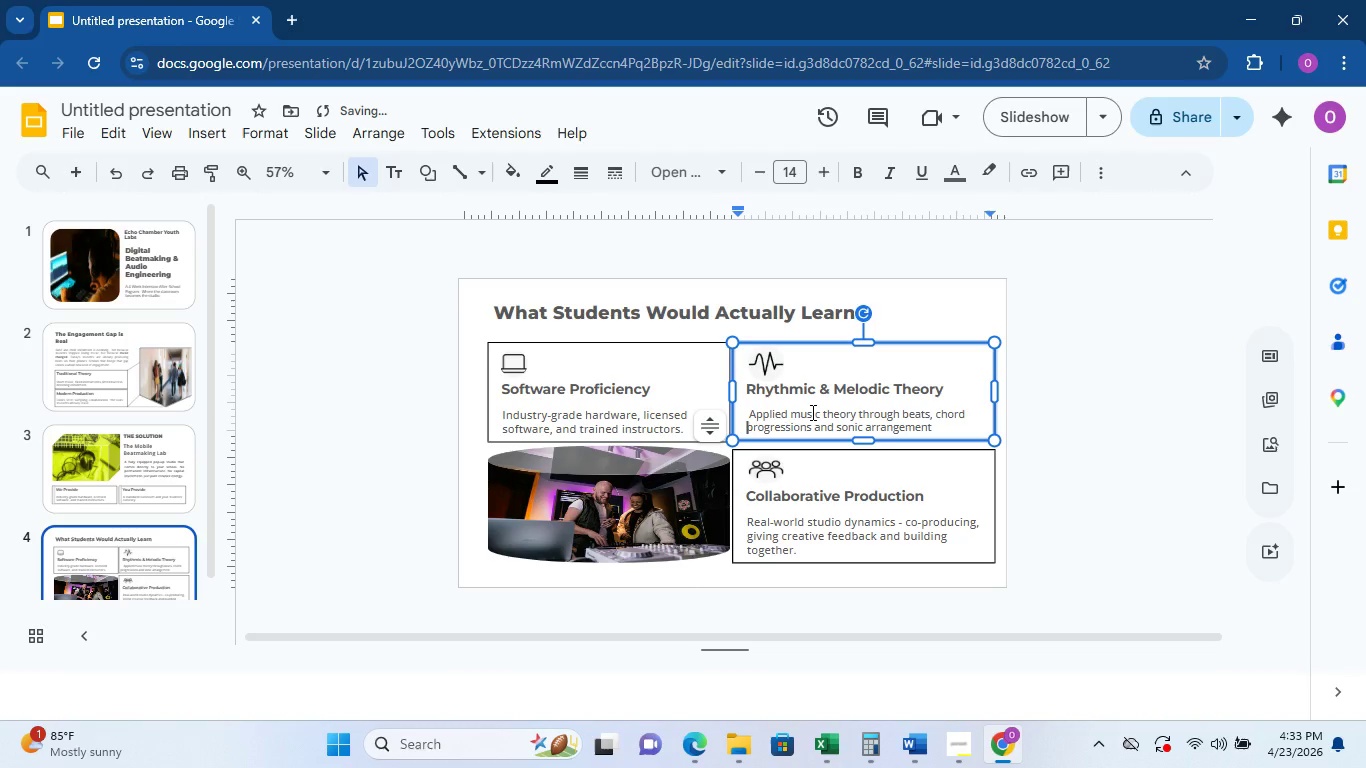 
key(Space)
 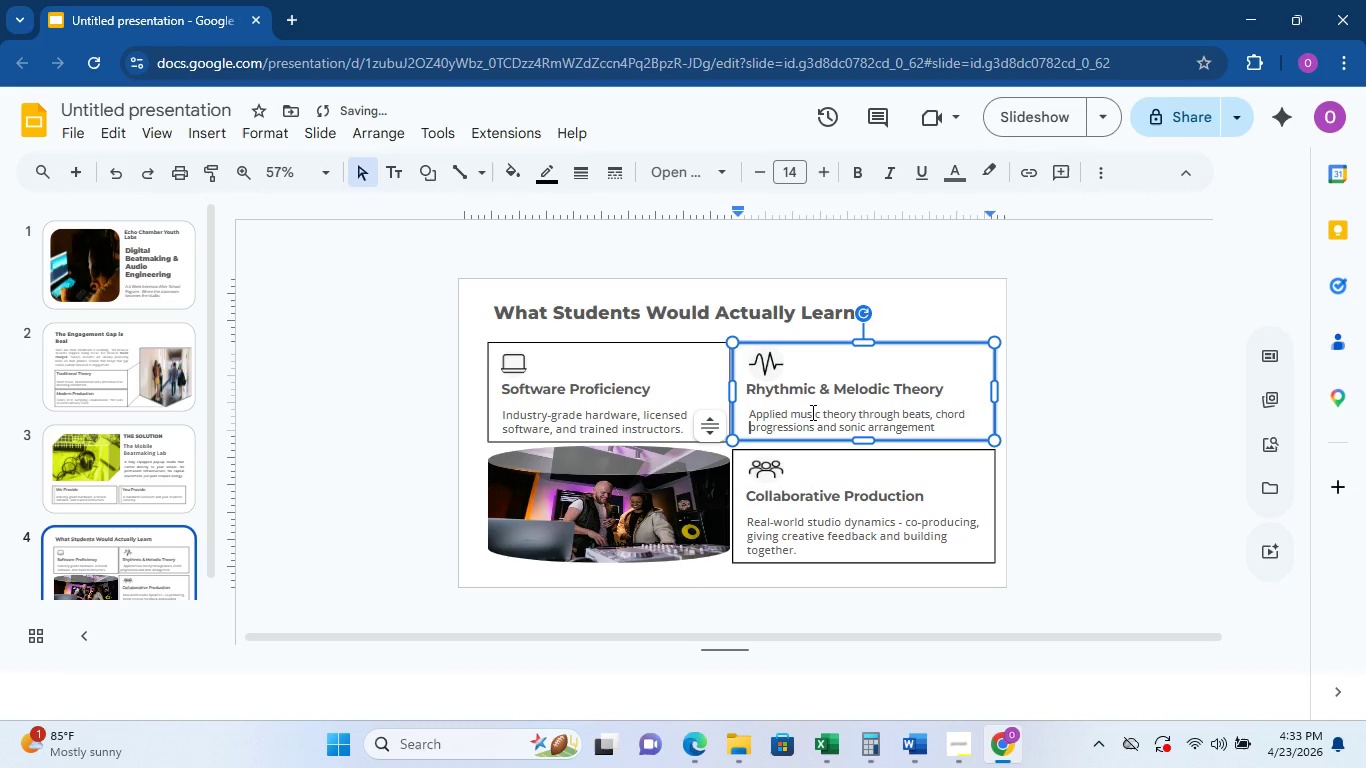 
key(Space)
 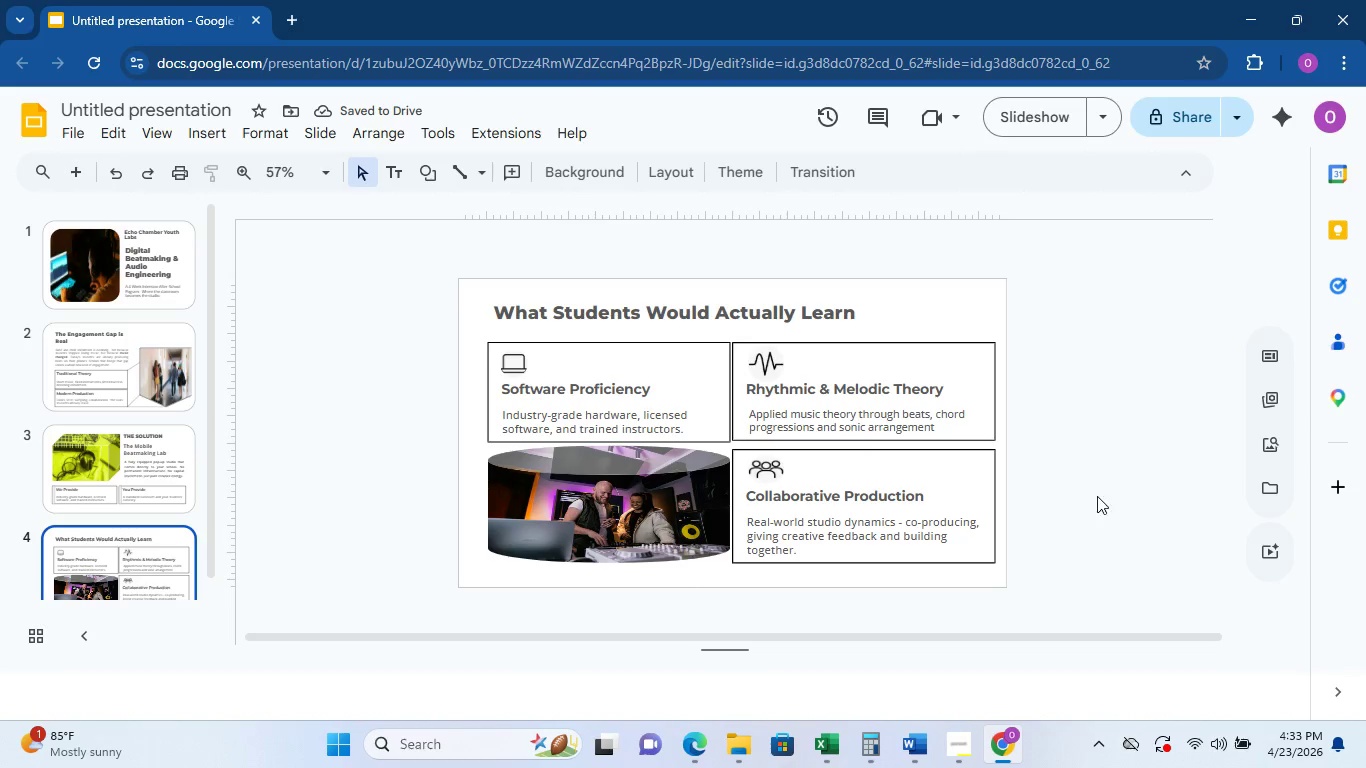 
wait(5.58)
 